 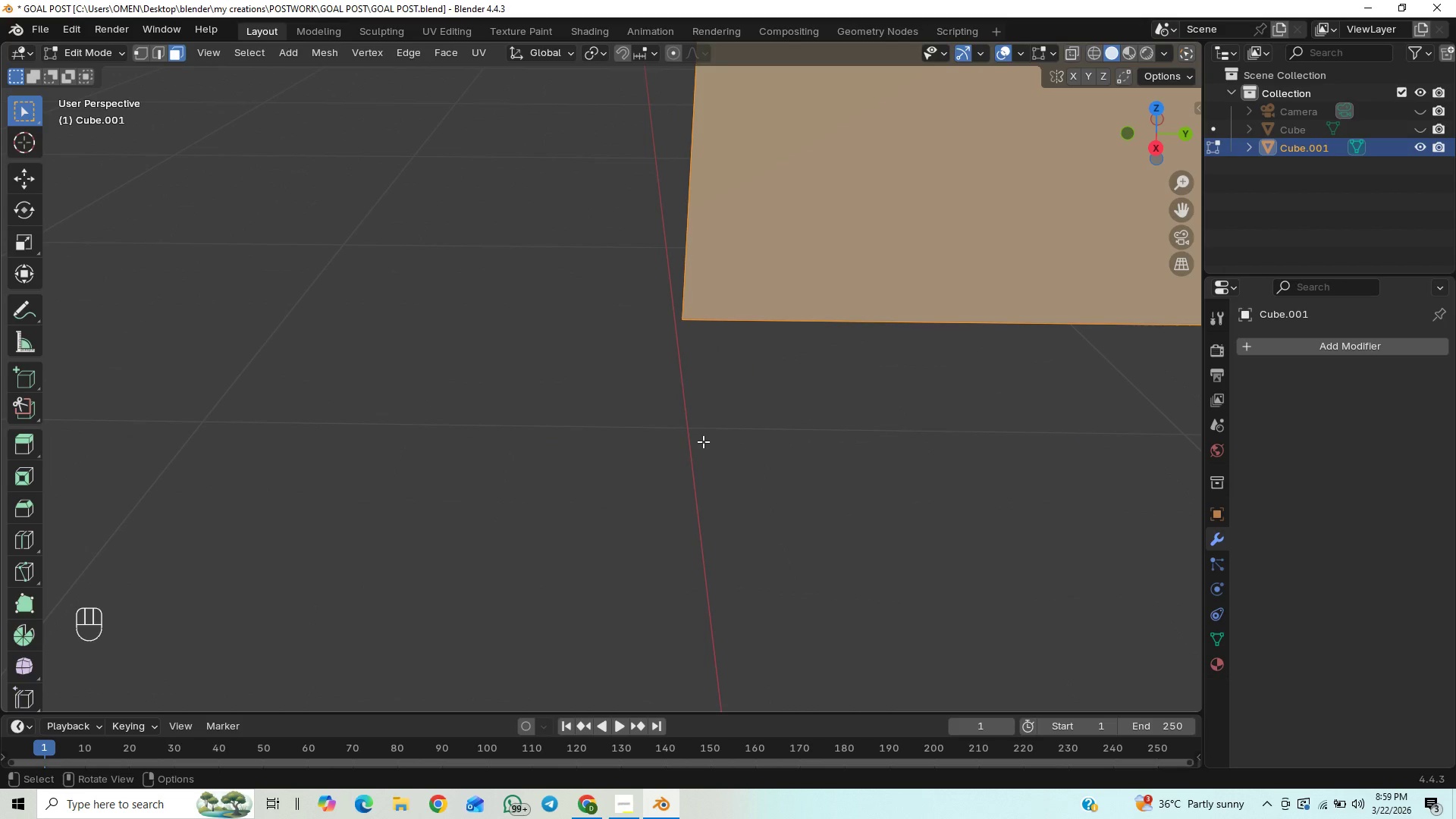 
scroll: coordinate [703, 343], scroll_direction: down, amount: 22.0
 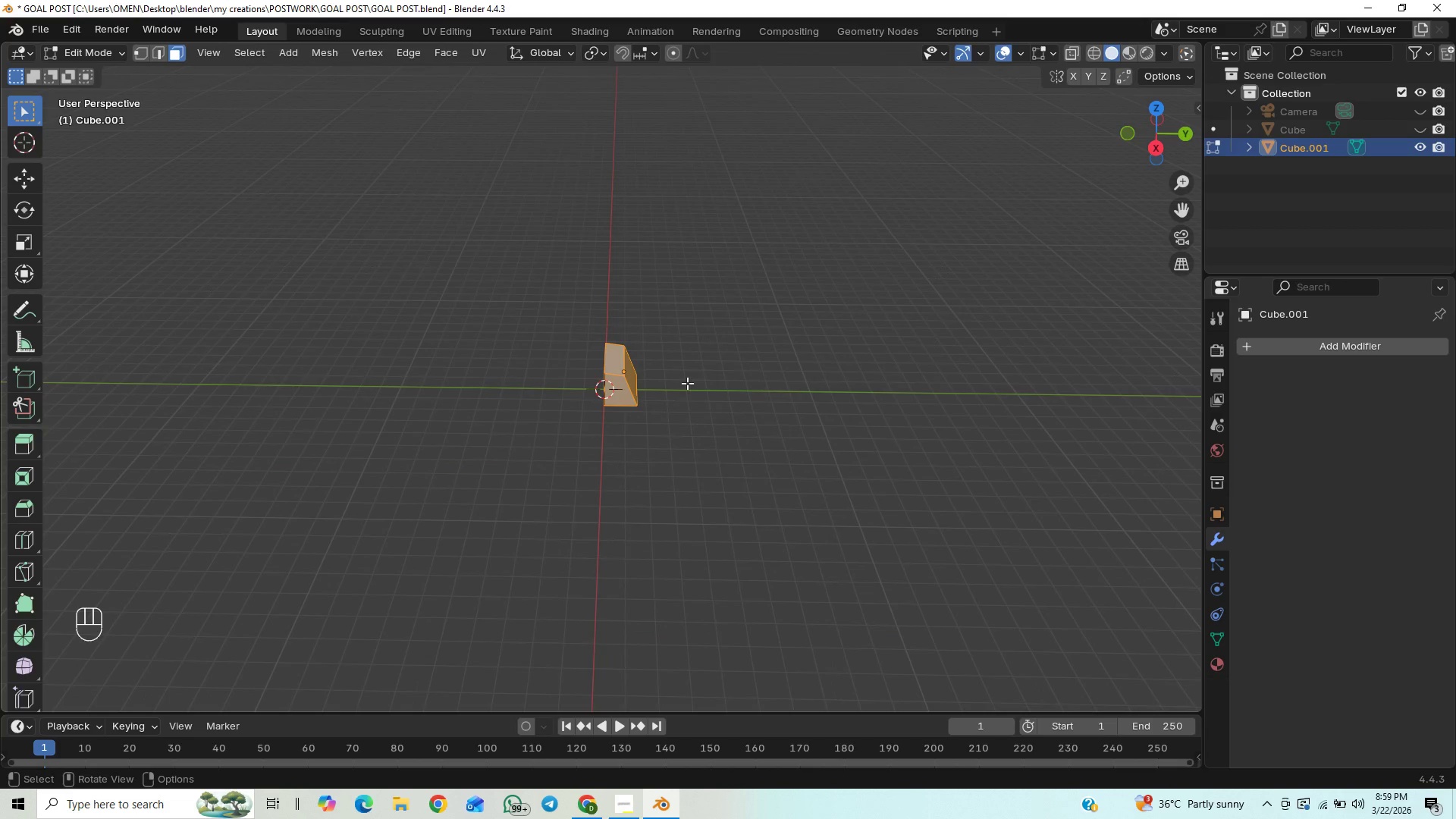 
scroll: coordinate [682, 400], scroll_direction: up, amount: 16.0
 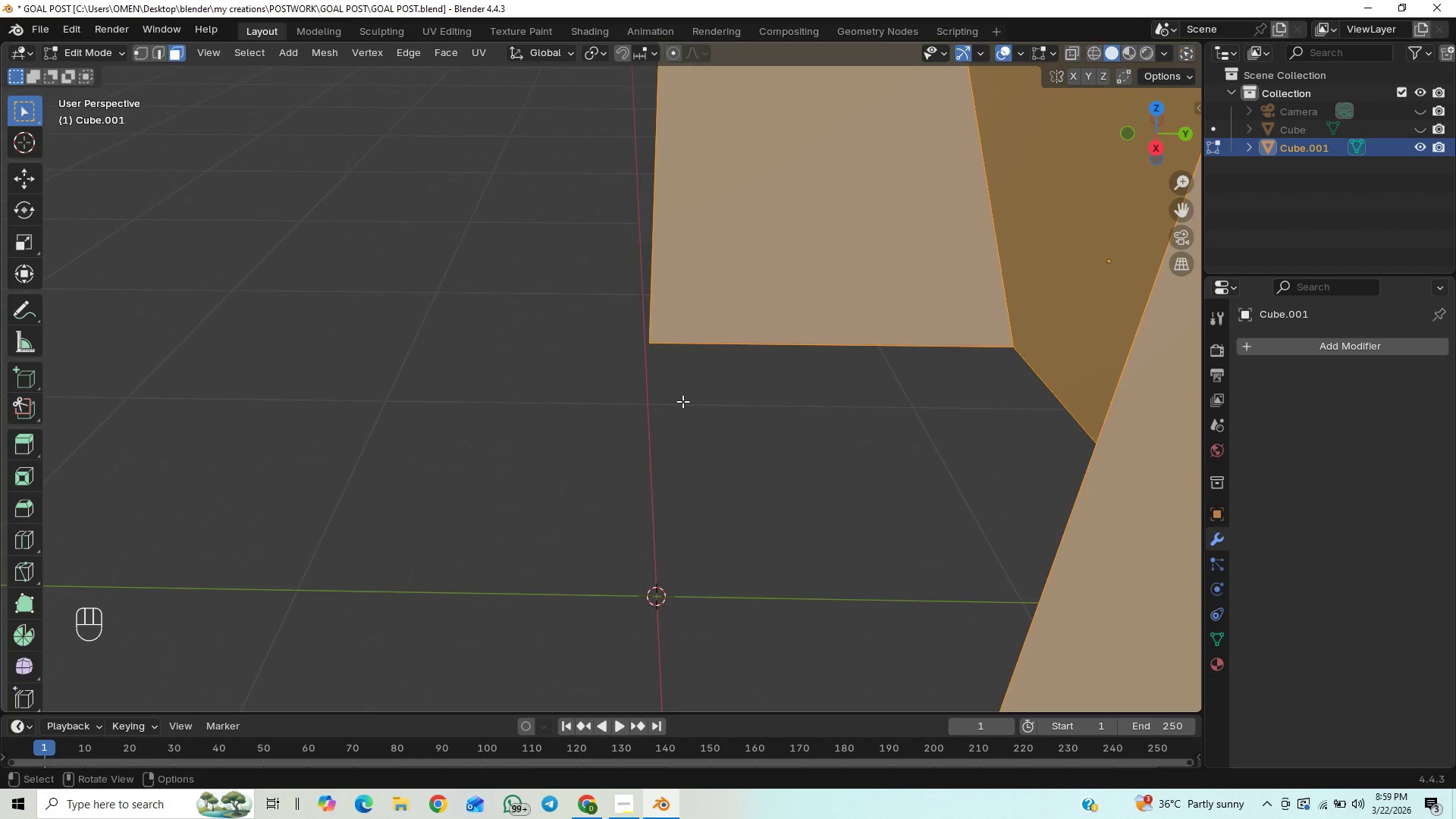 
scroll: coordinate [682, 401], scroll_direction: down, amount: 11.0
 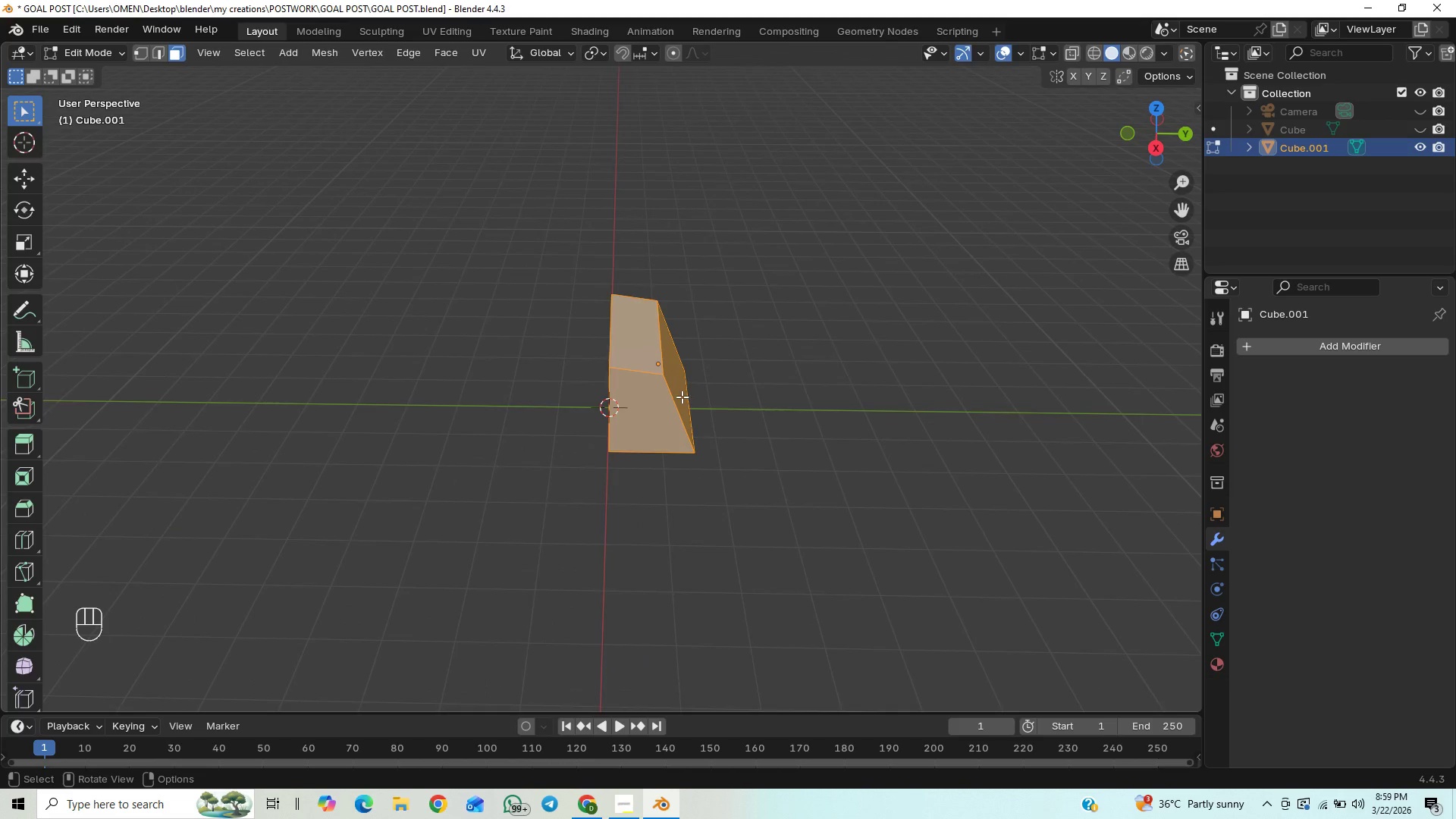 
scroll: coordinate [682, 397], scroll_direction: up, amount: 3.0
 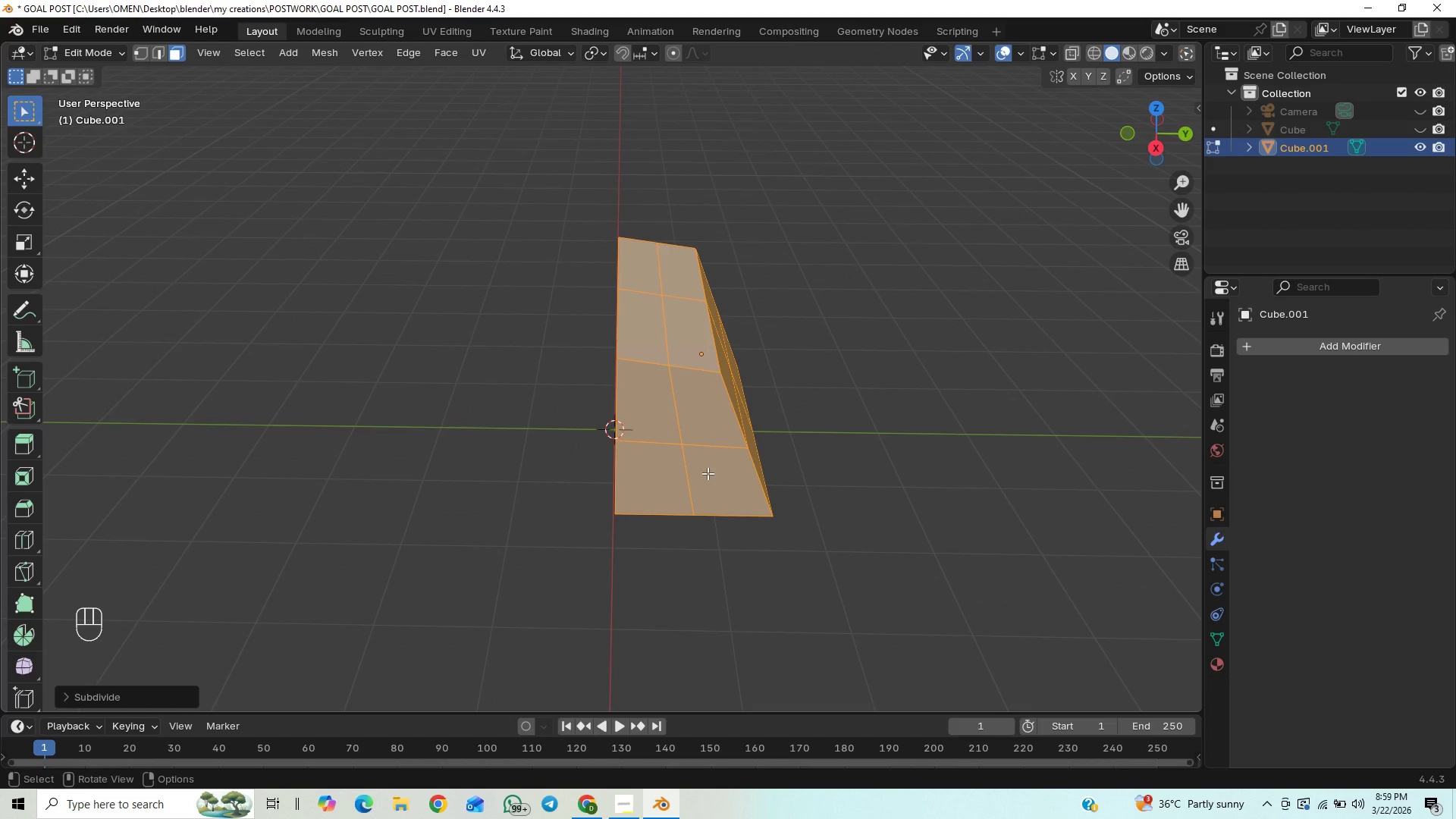 
left_click([70, 699])
 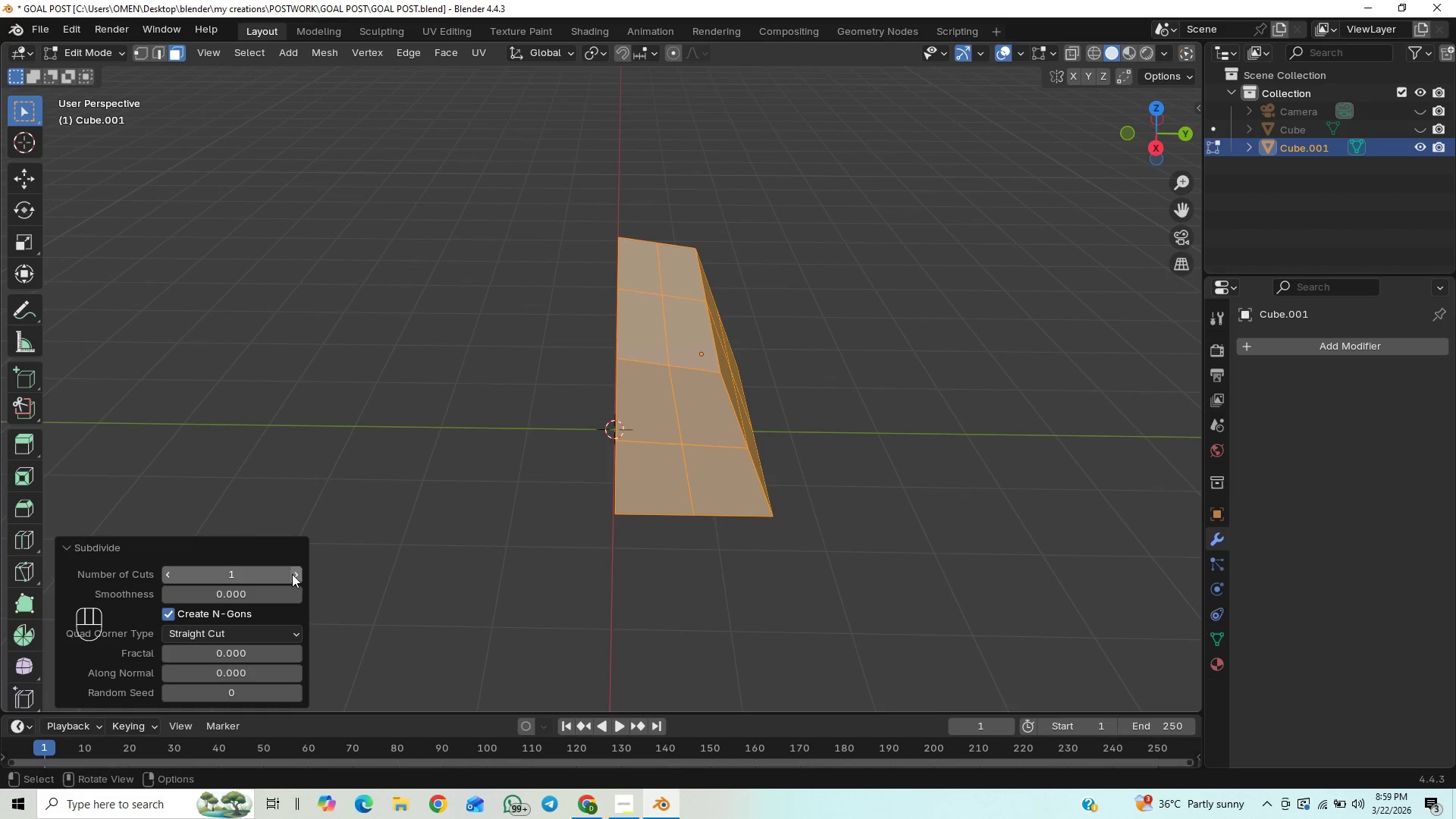 
double_click([292, 574])
 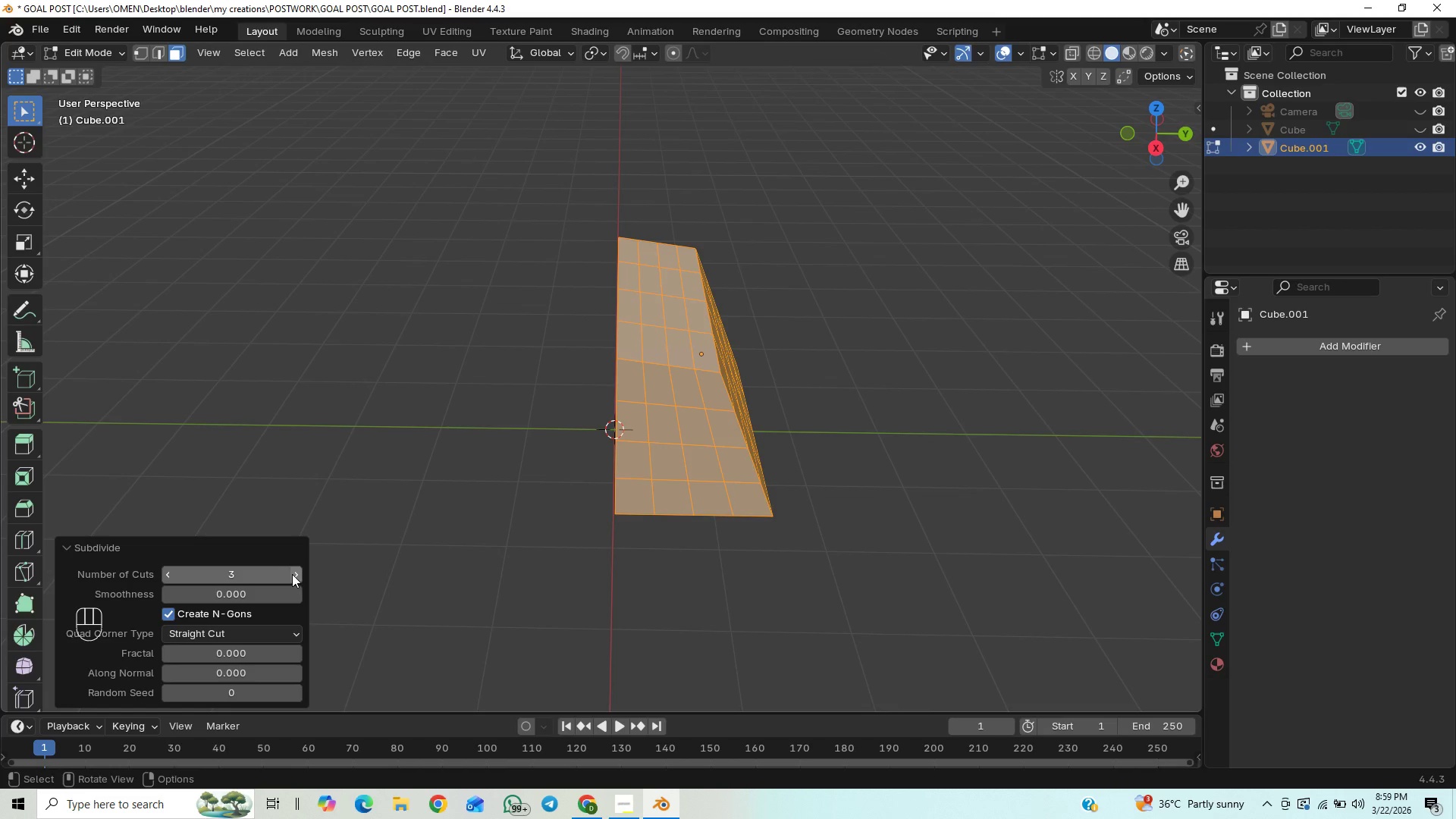 
left_click([292, 574])
 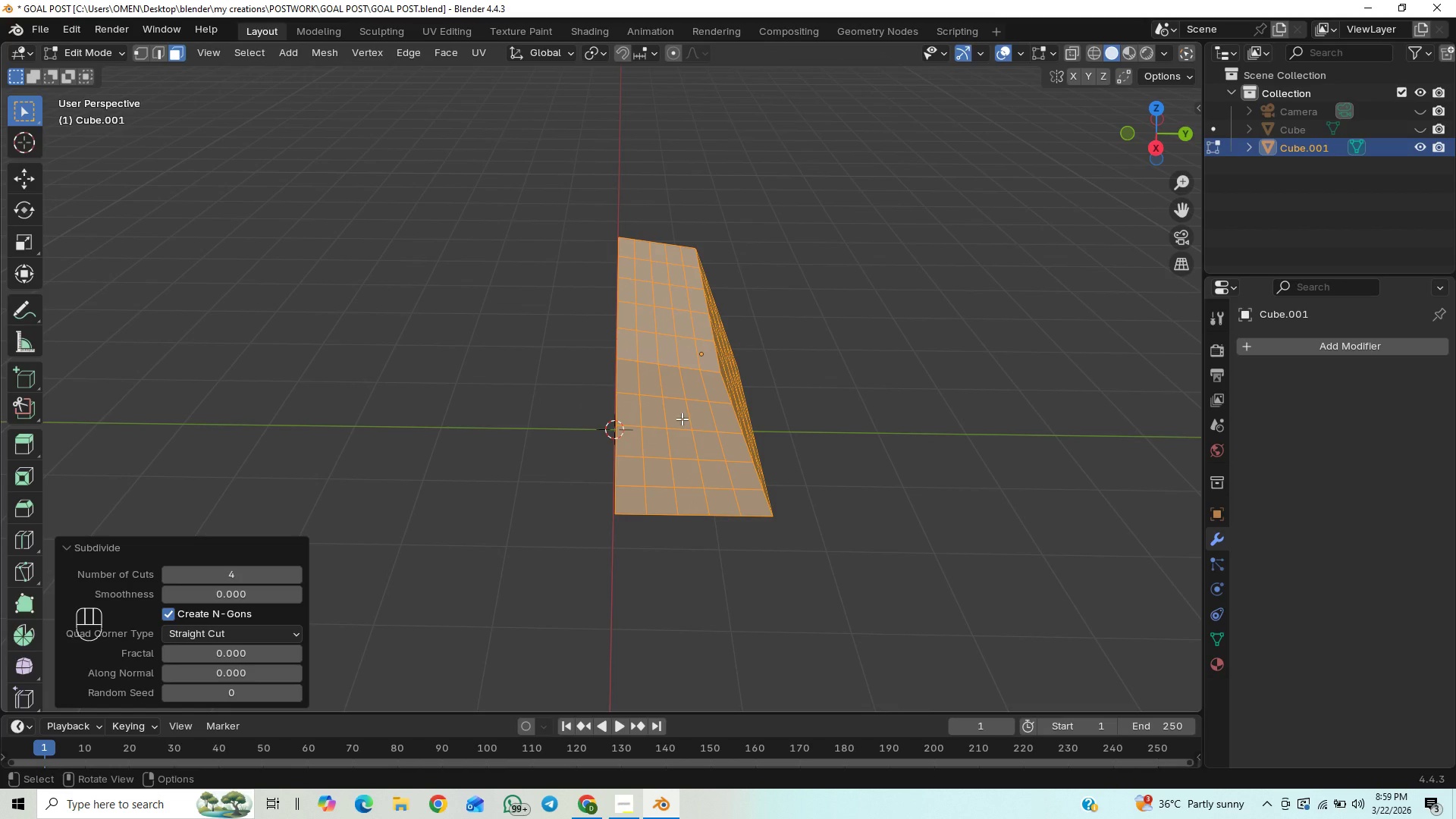 
left_click([685, 427])
 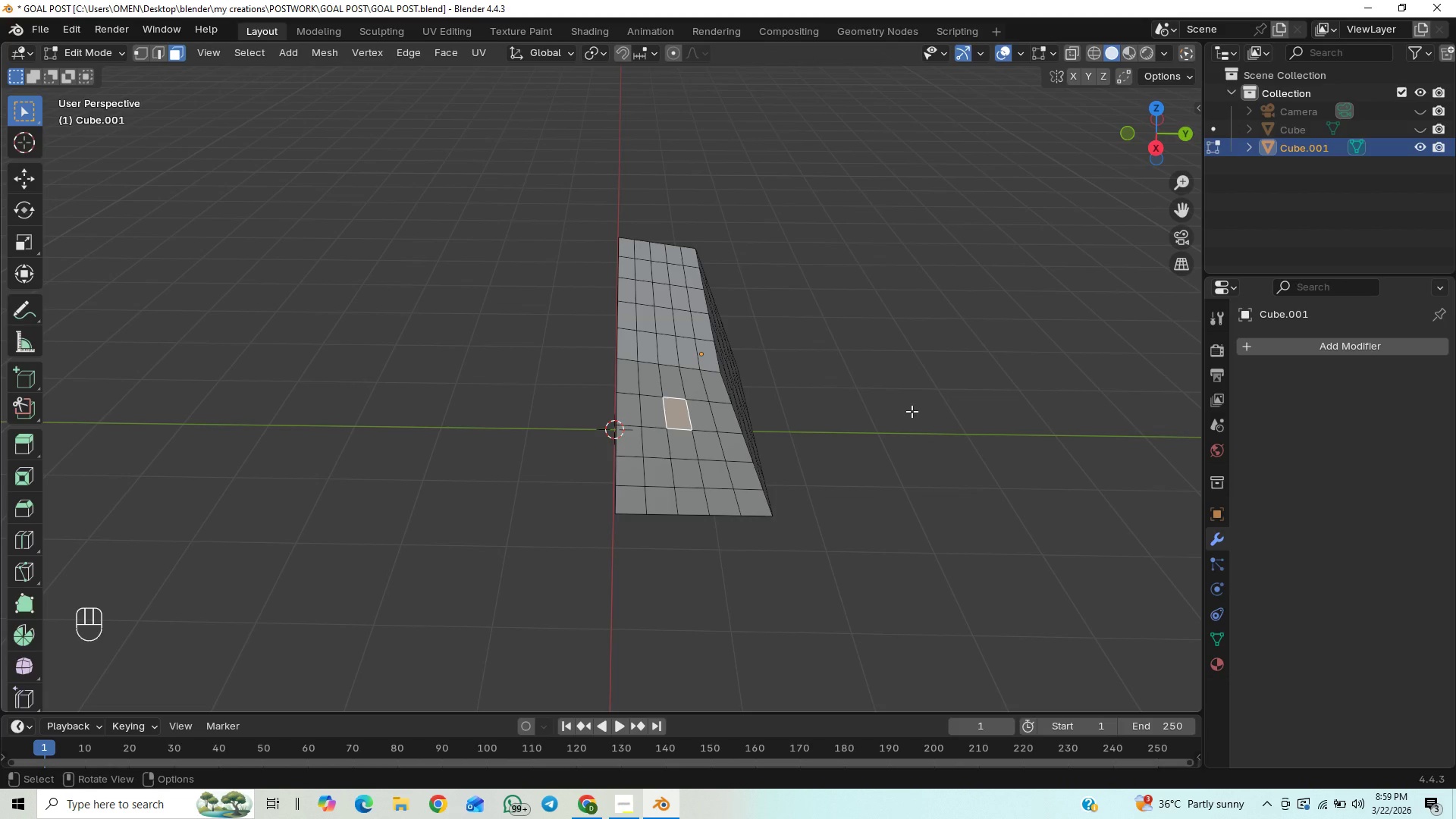 
key(A)
 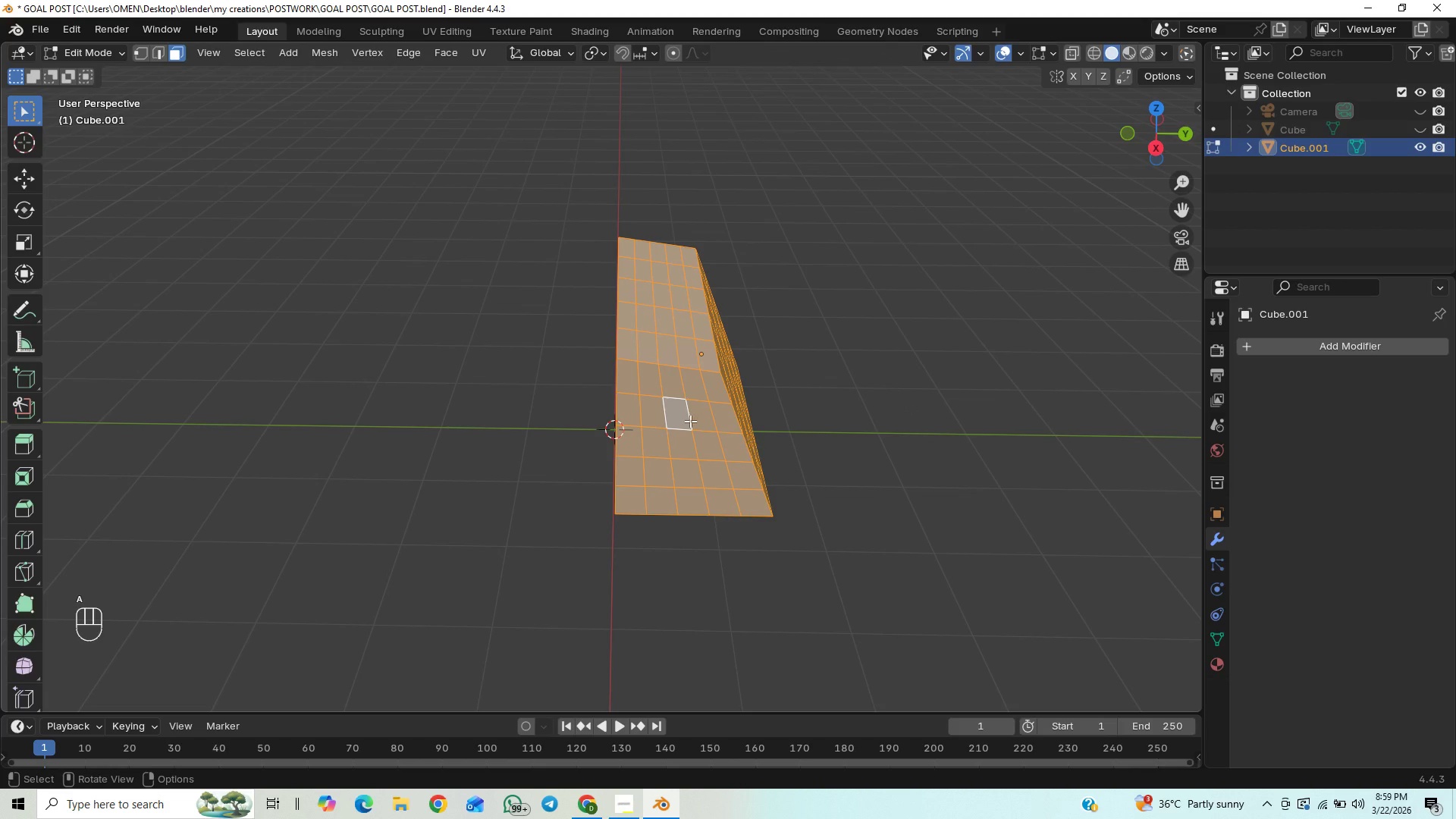 
right_click([689, 421])
 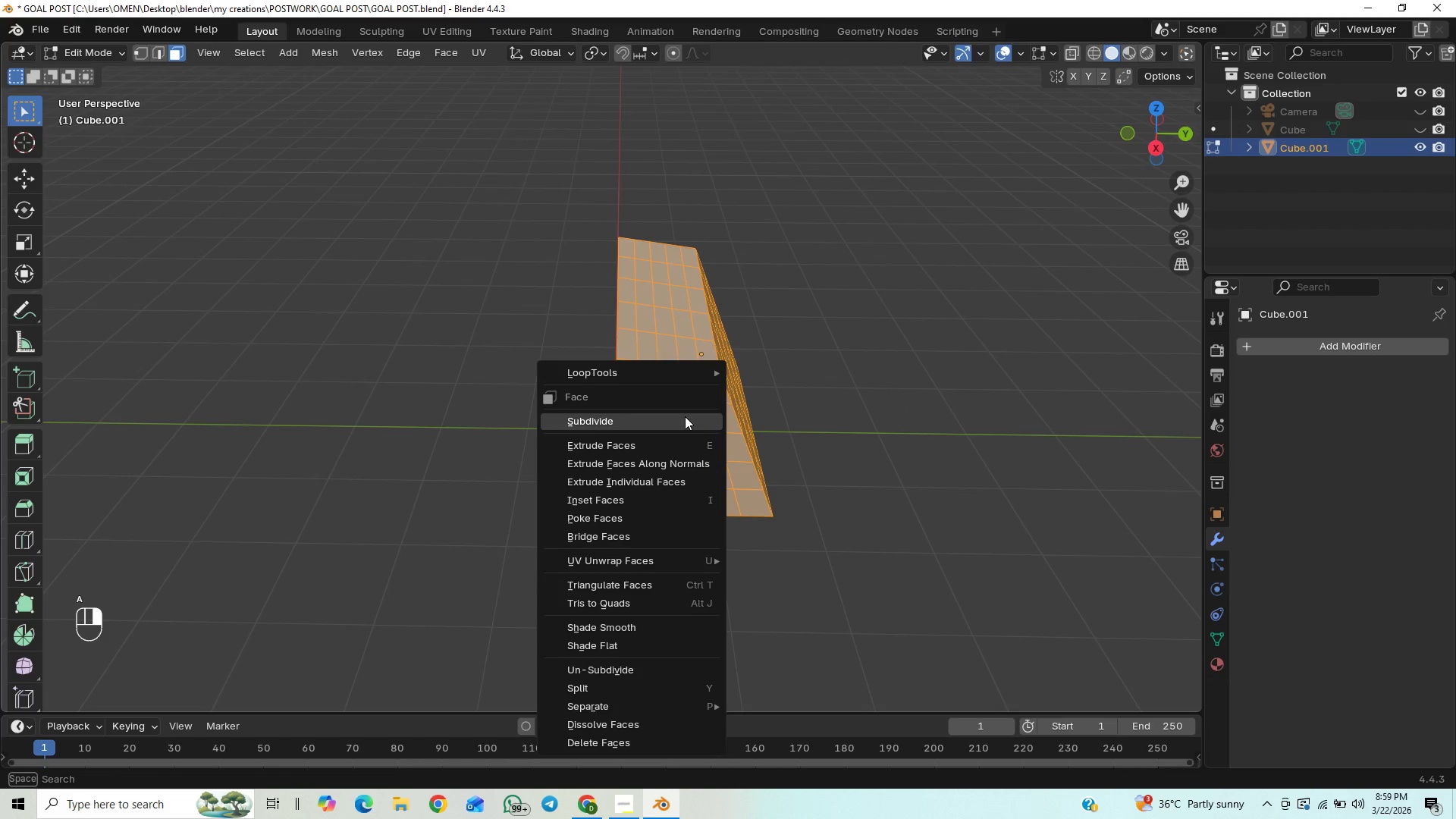 
left_click([685, 416])
 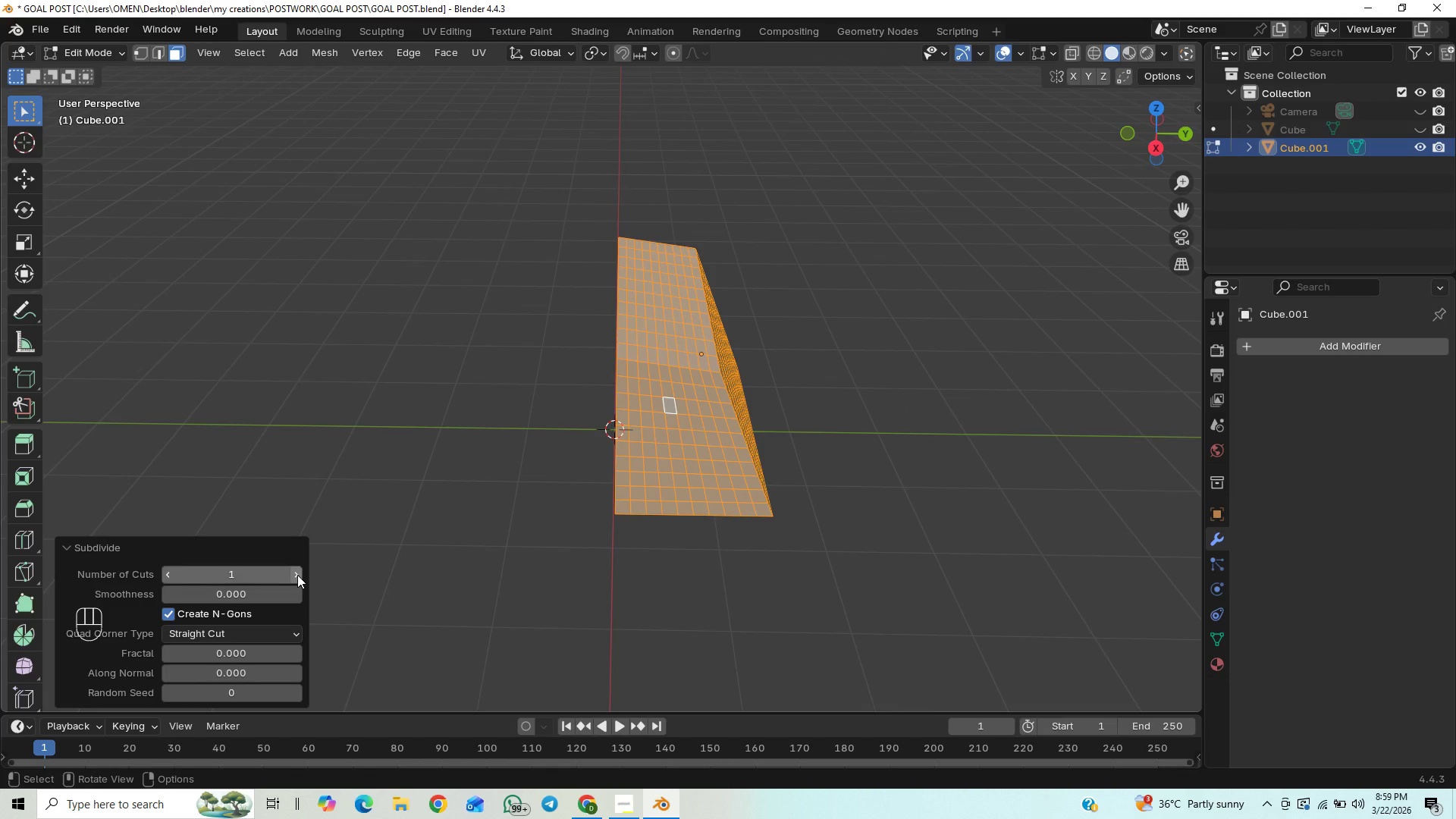 
left_click([297, 575])
 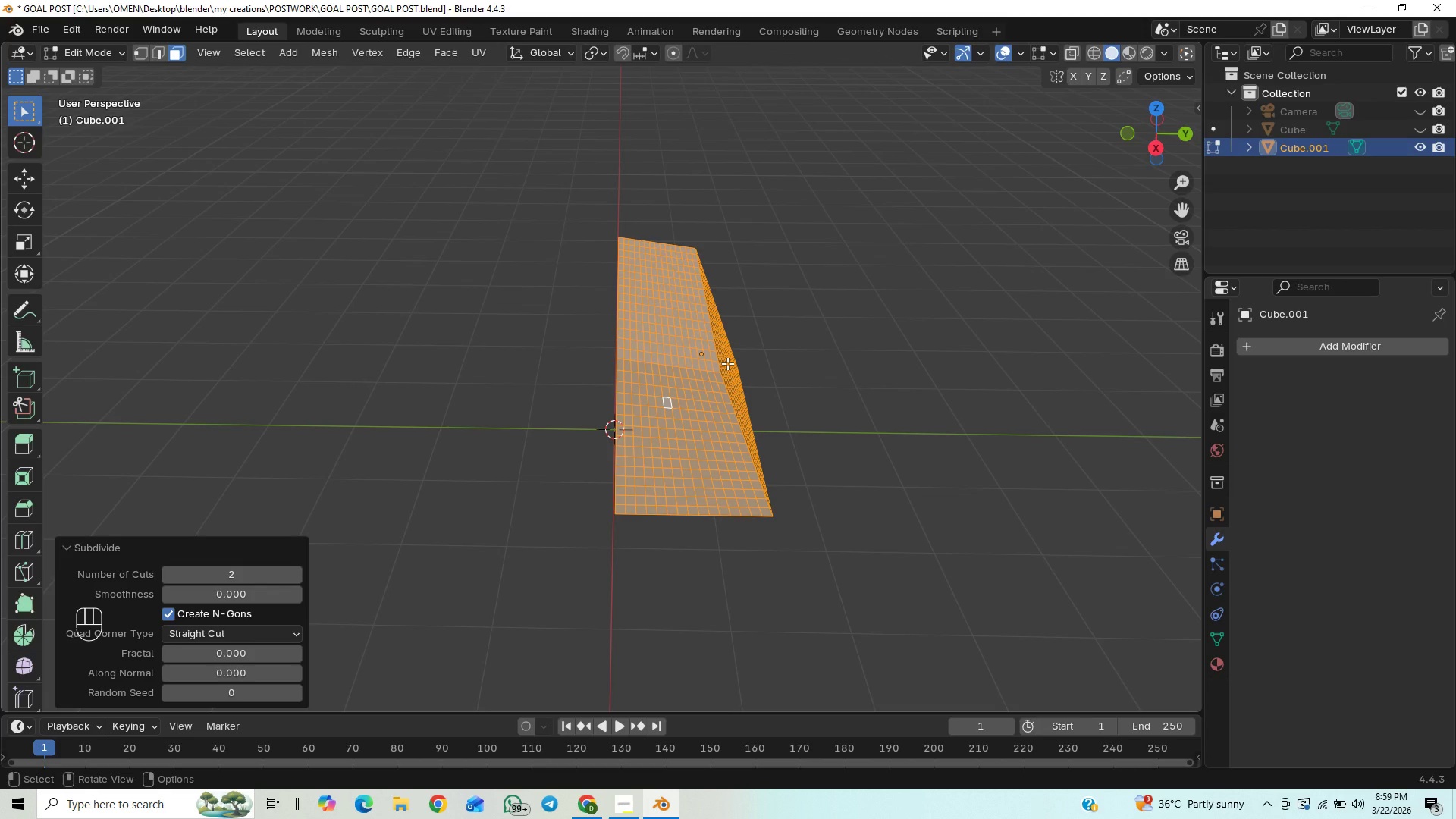 
right_click([690, 406])
 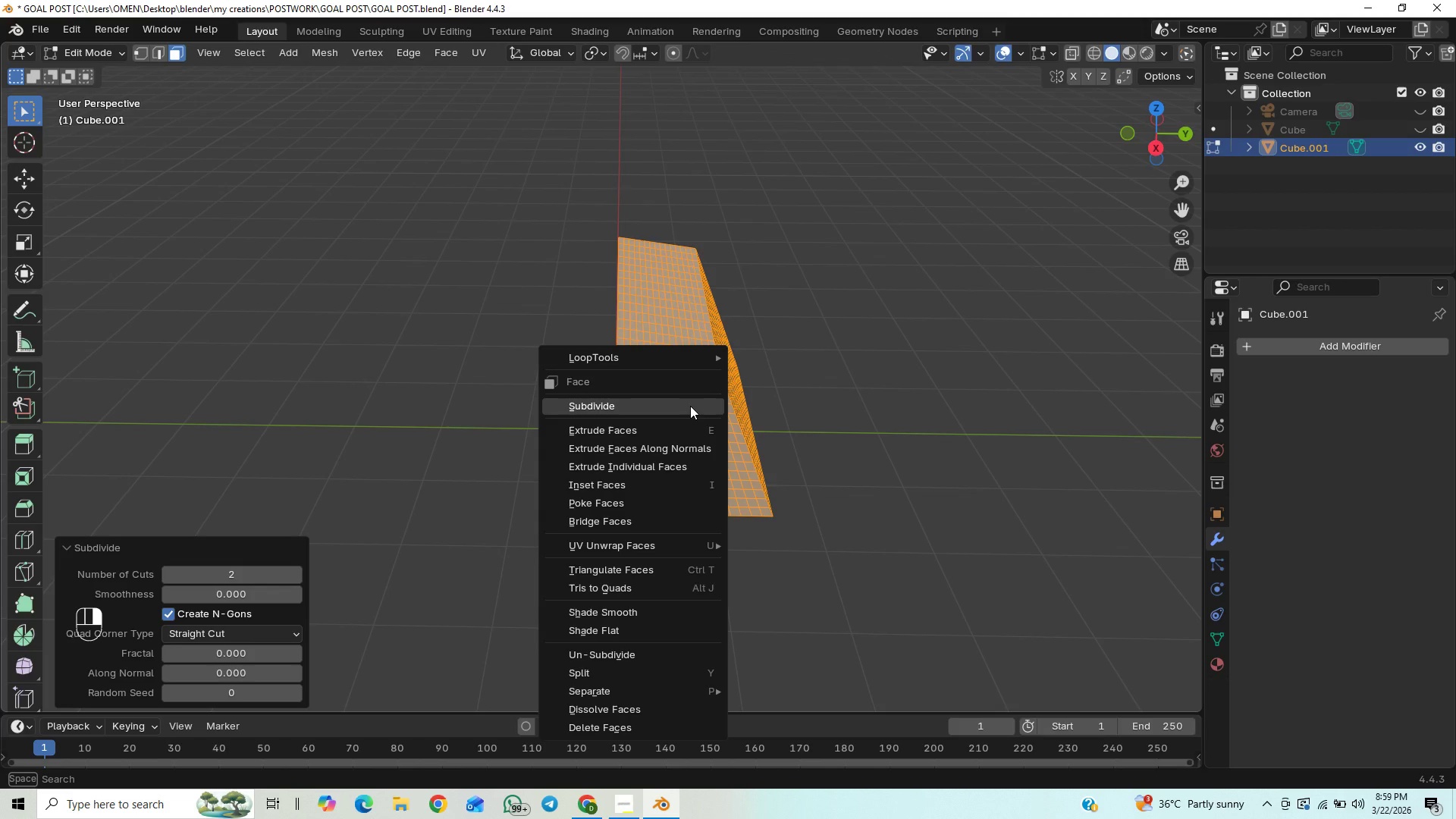 
left_click([690, 406])
 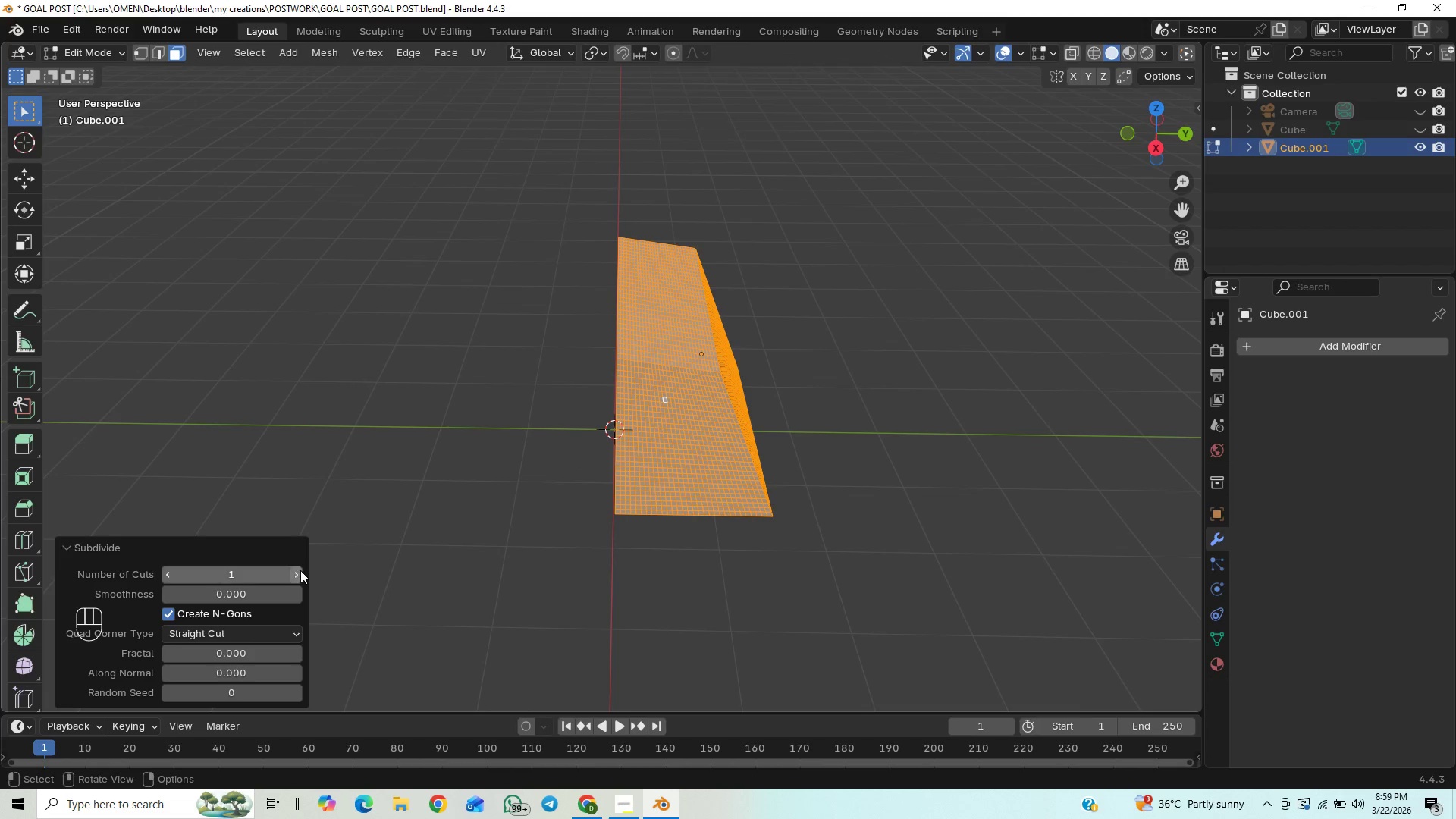 
left_click([300, 570])
 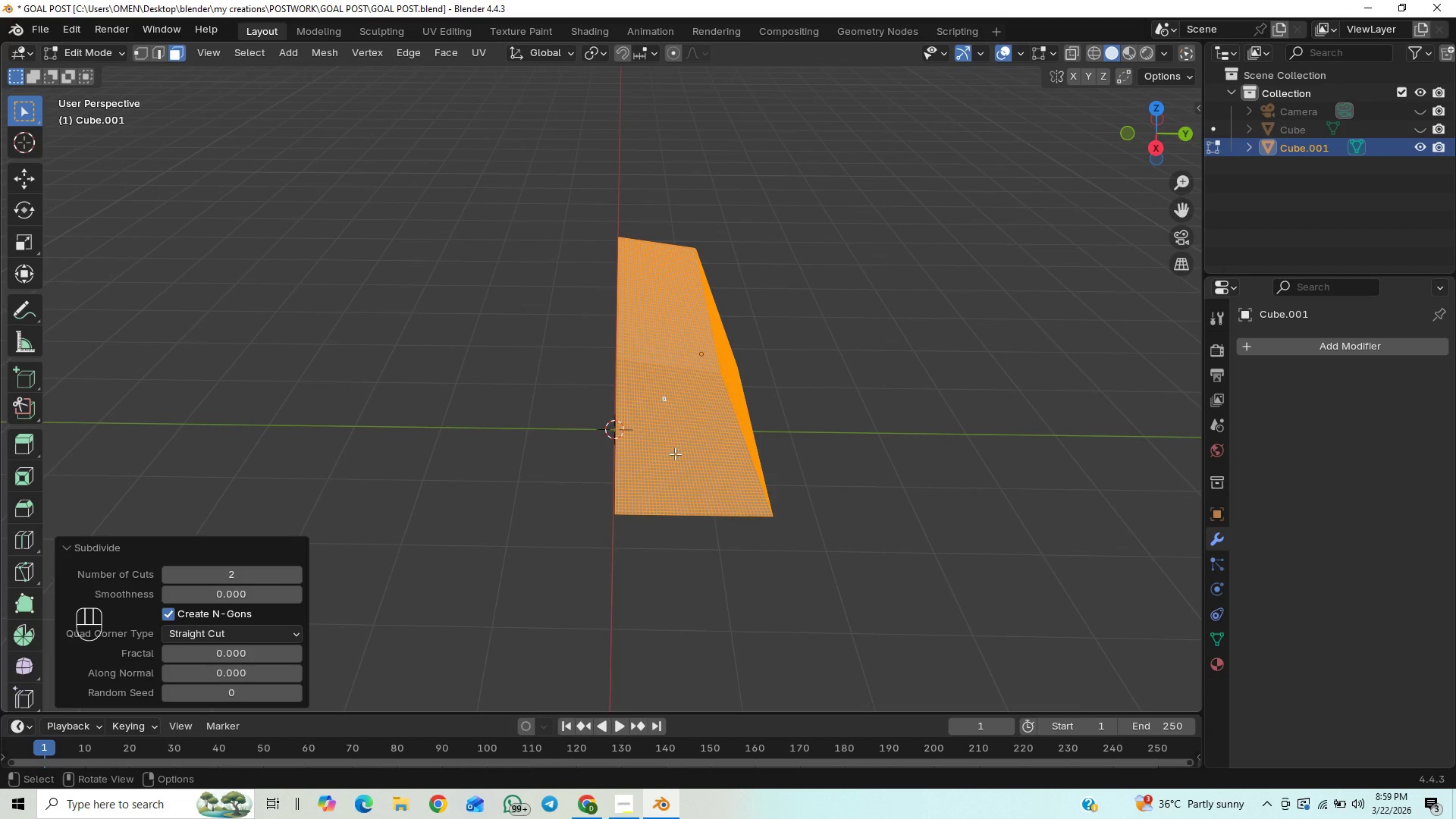 
hold_key(key=ControlLeft, duration=1.42)
scroll: coordinate [705, 410], scroll_direction: up, amount: 1.0
 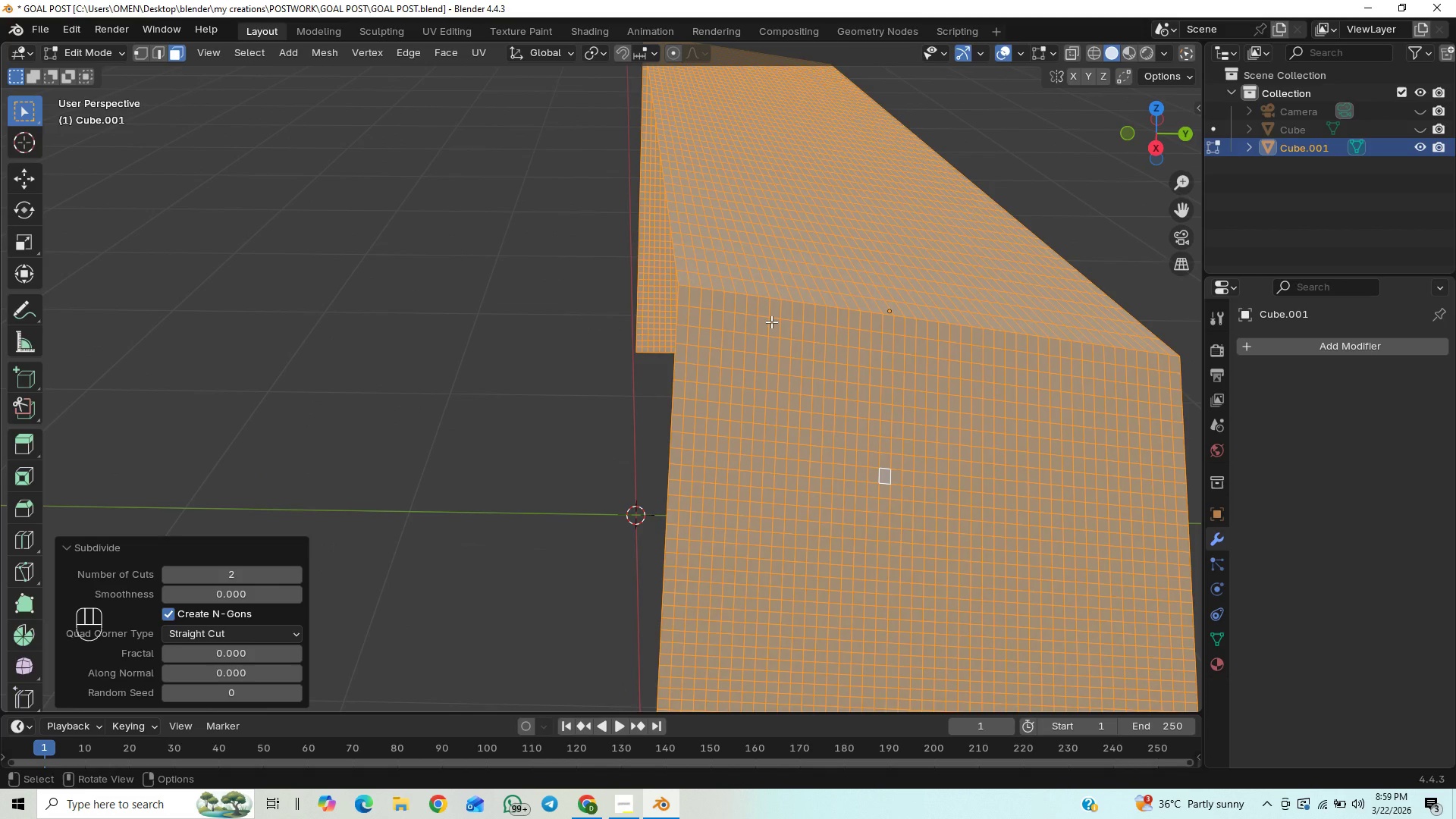 
hold_key(key=ControlLeft, duration=1.47)
 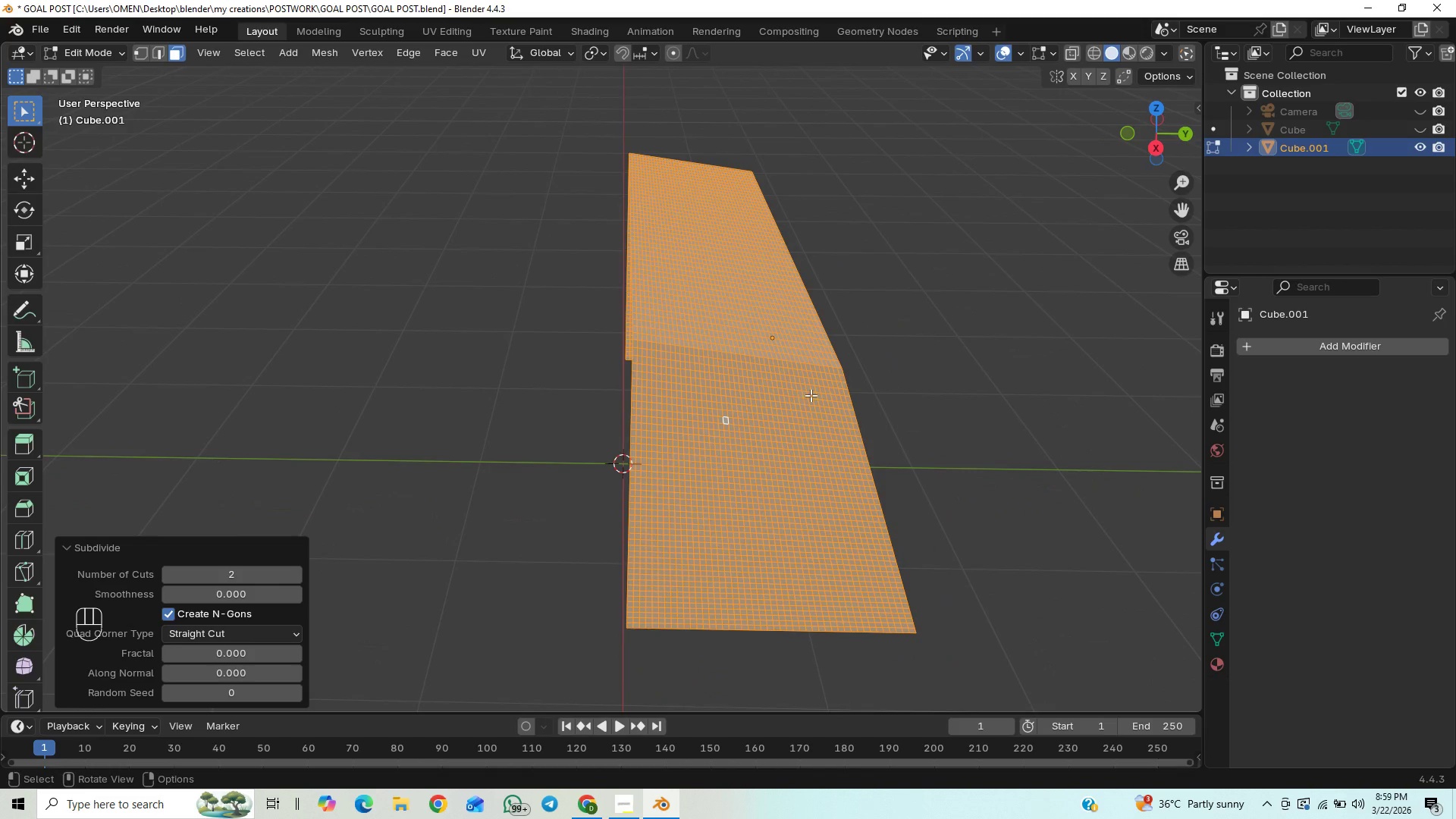 
hold_key(key=ControlLeft, duration=6.28)
left_click([985, 396])
 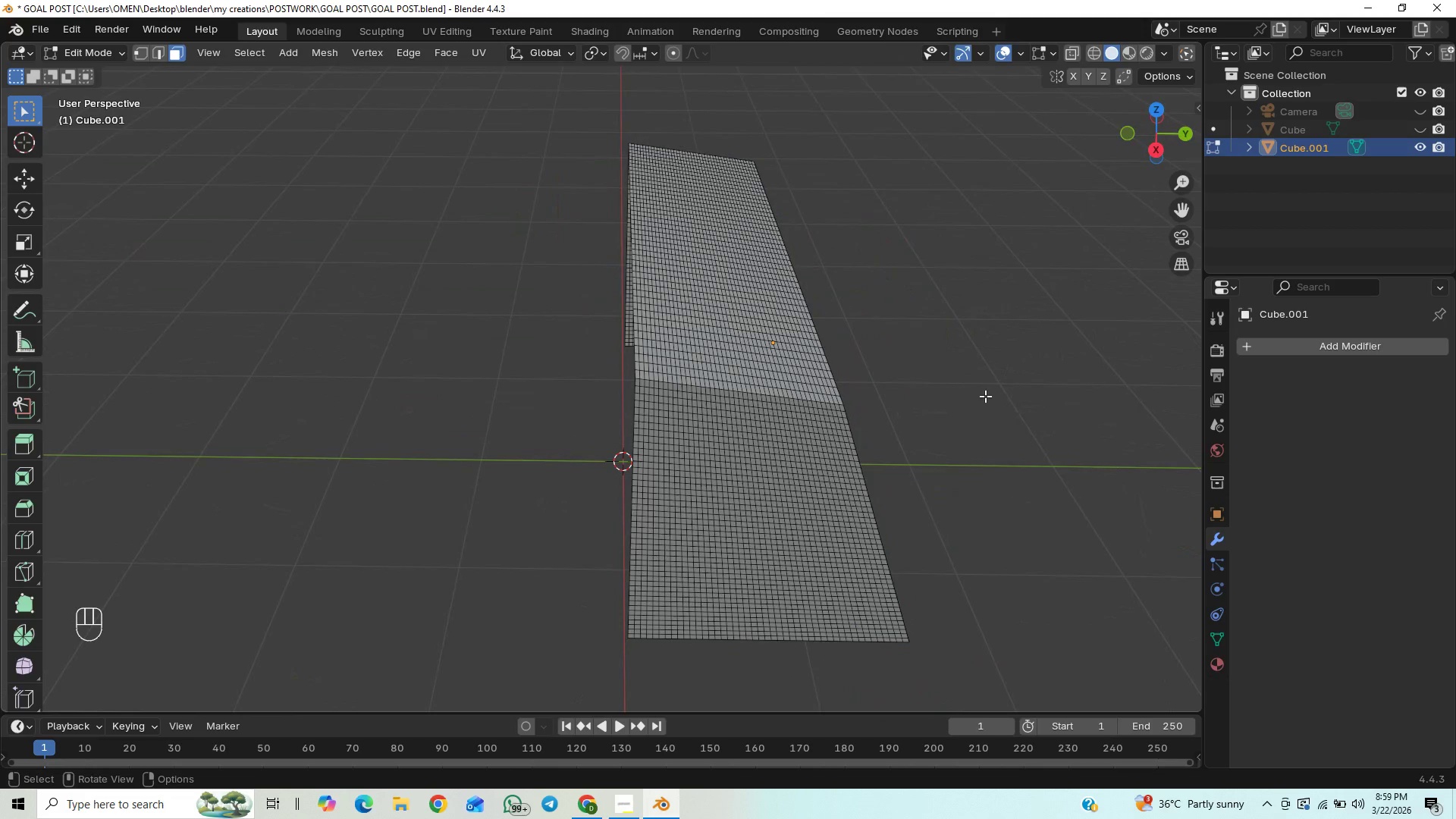 
key(Control+S)
 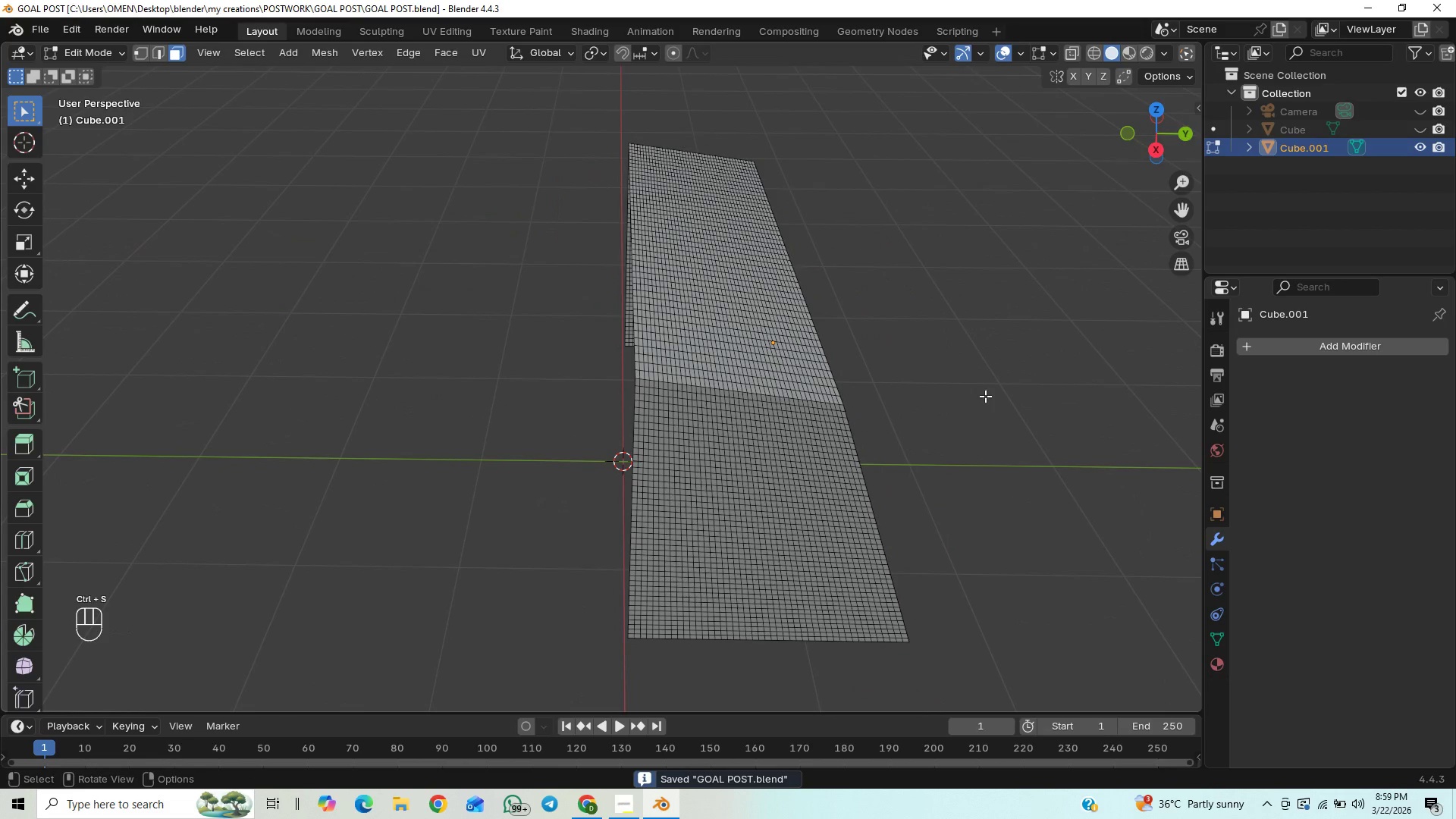 
key(A)
 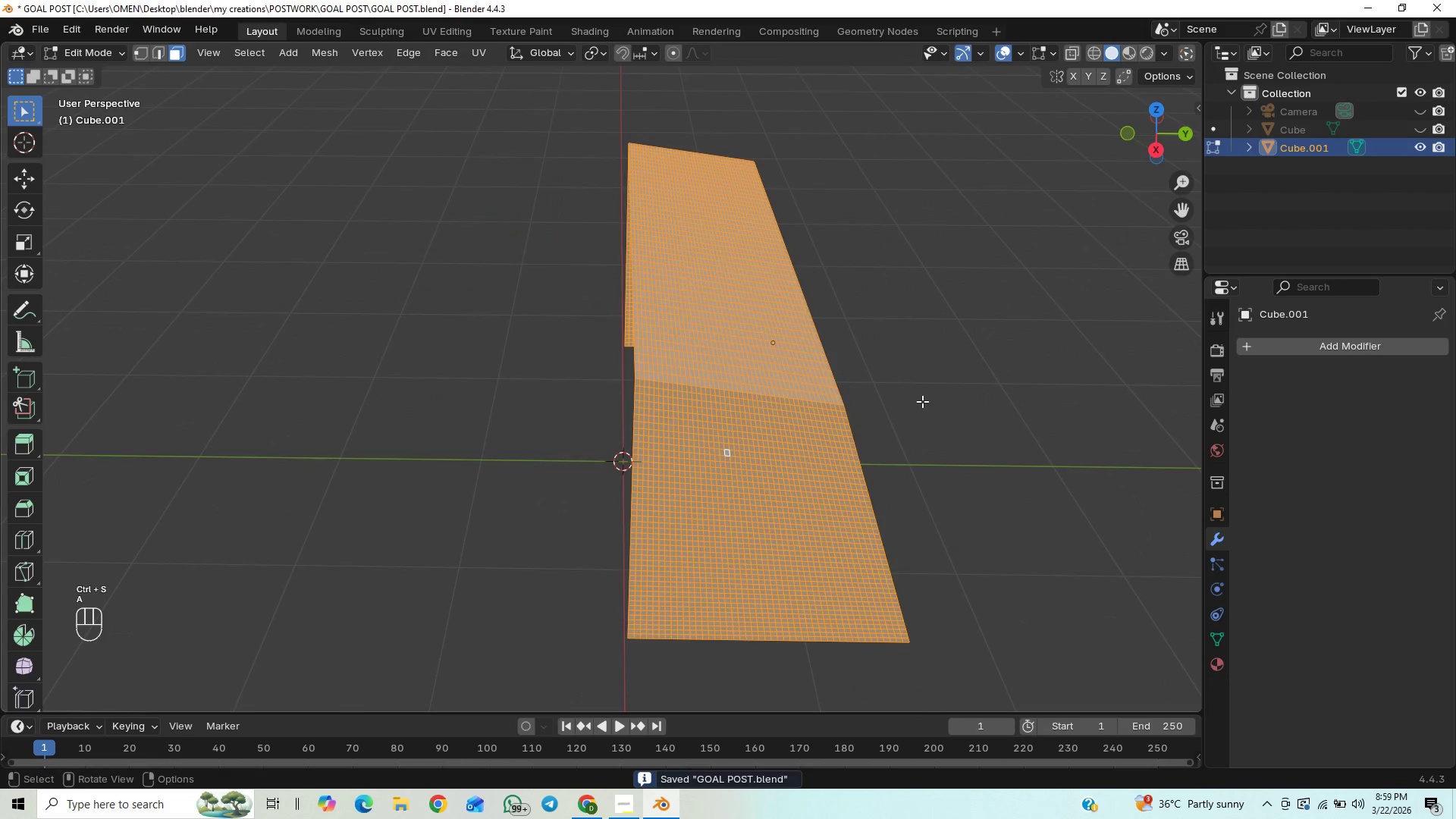 
scroll: coordinate [922, 401], scroll_direction: down, amount: 4.0
 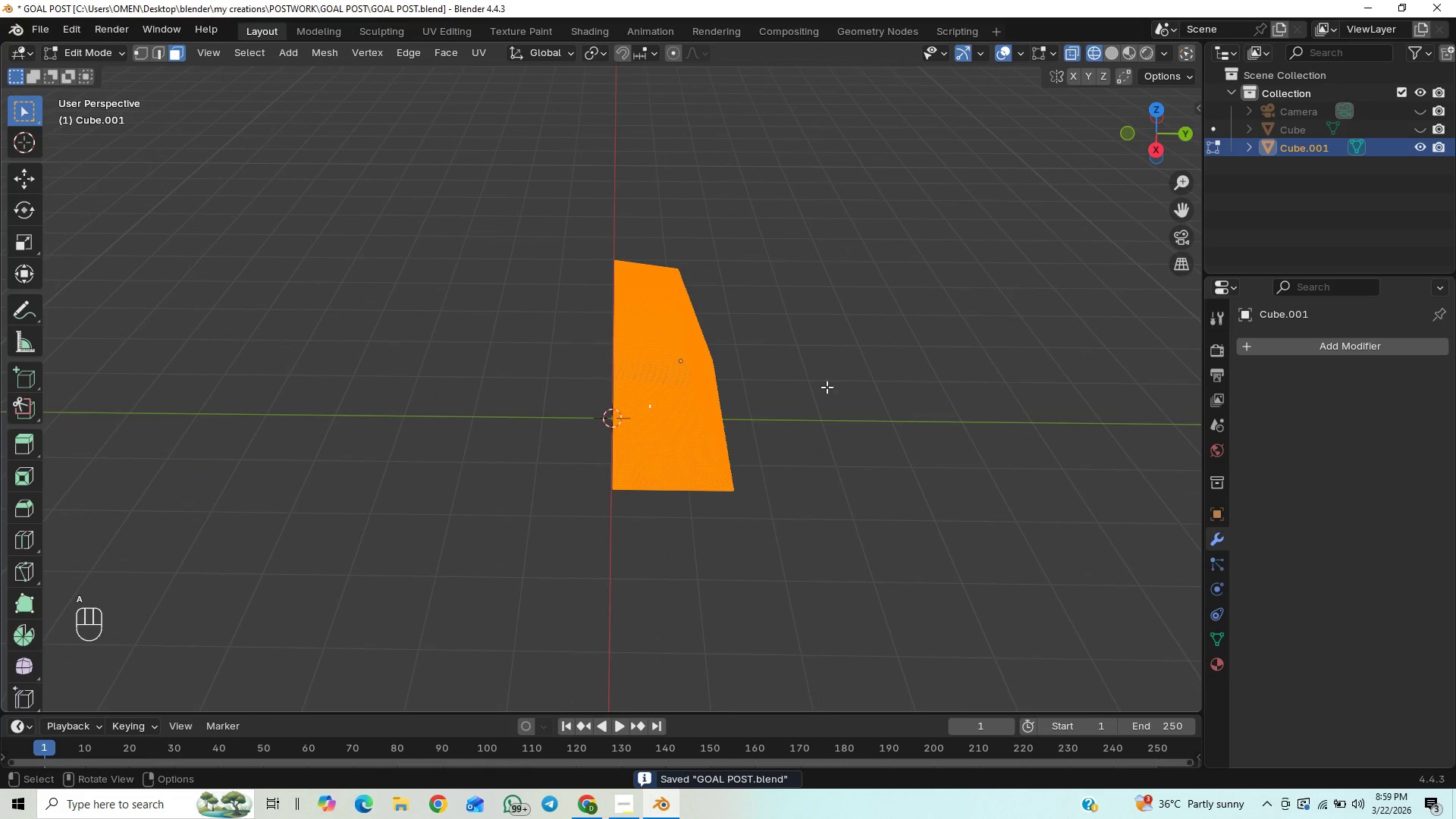 
scroll: coordinate [649, 503], scroll_direction: up, amount: 4.0
 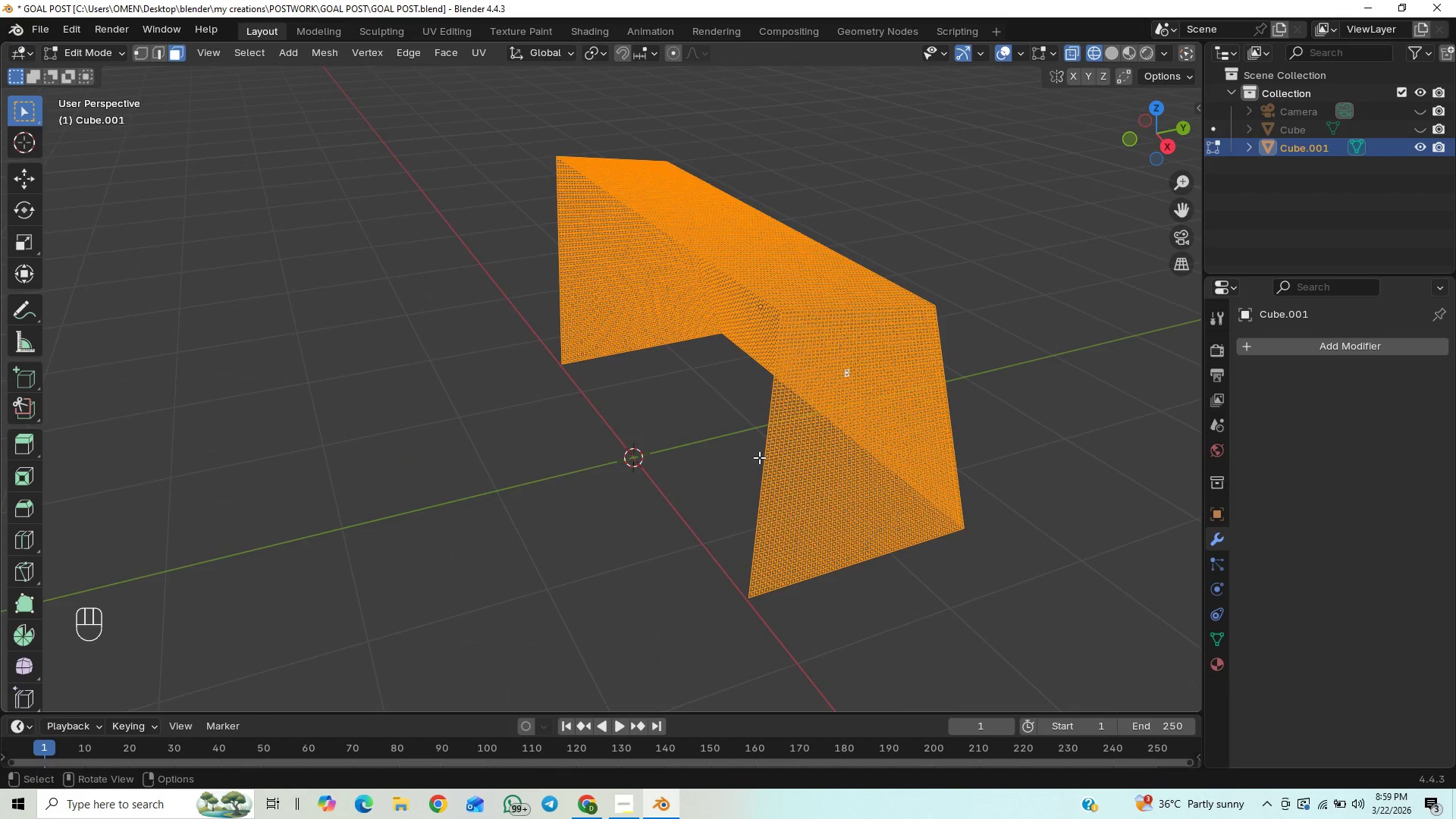 
hold_key(key=ShiftLeft, duration=0.75)
 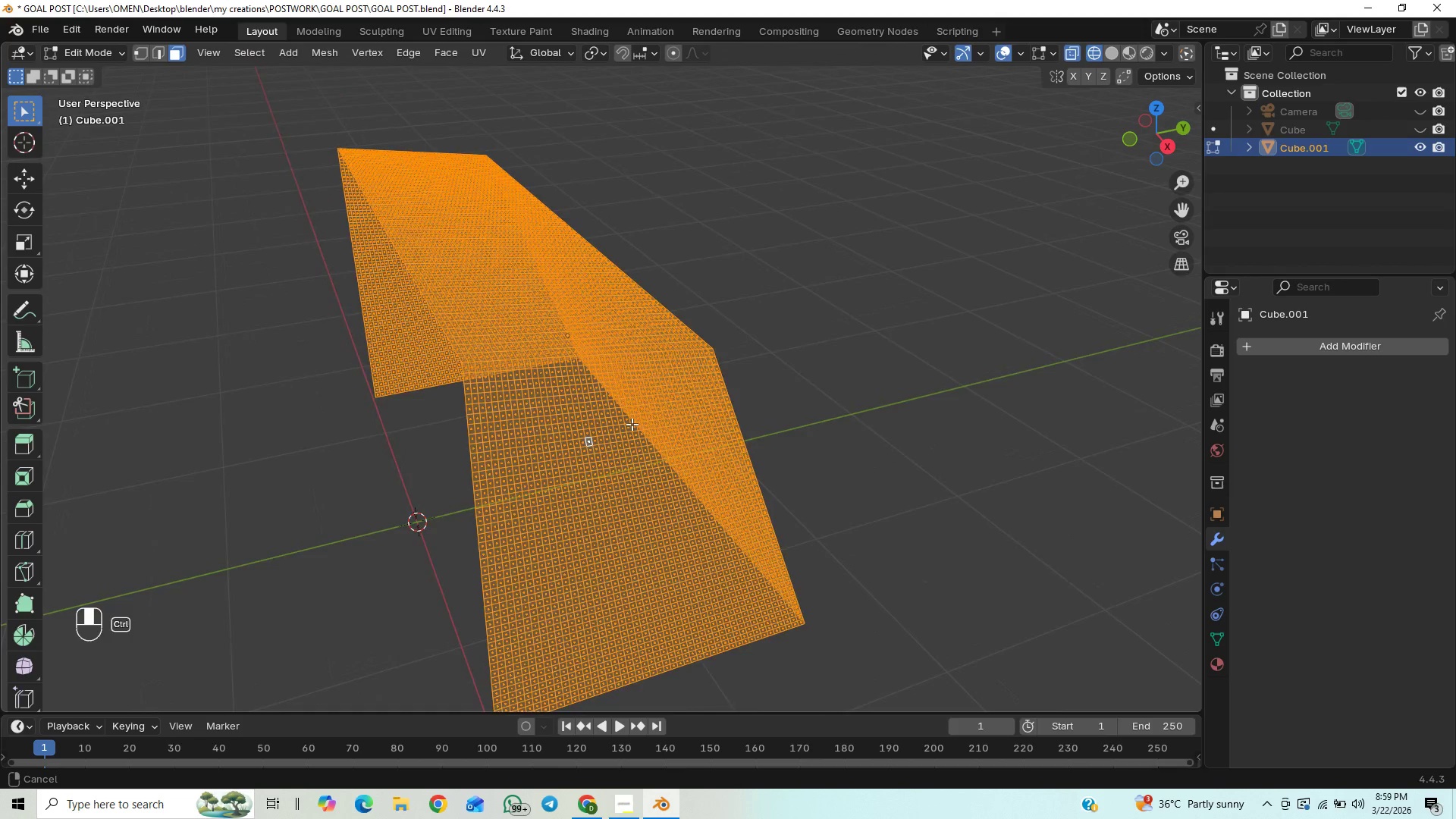 
hold_key(key=ShiftLeft, duration=1.66)
 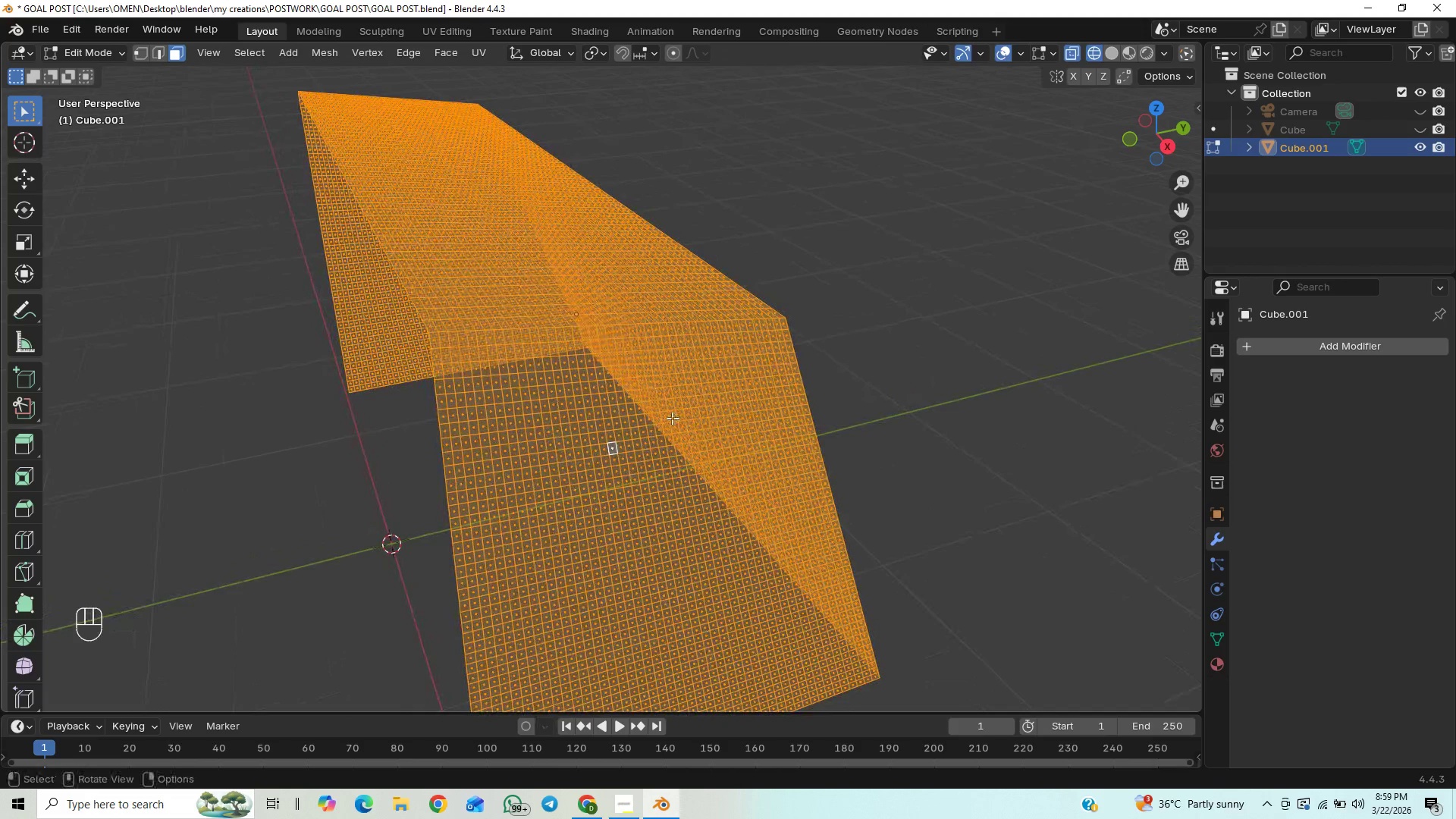 
hold_key(key=ControlLeft, duration=0.73)
 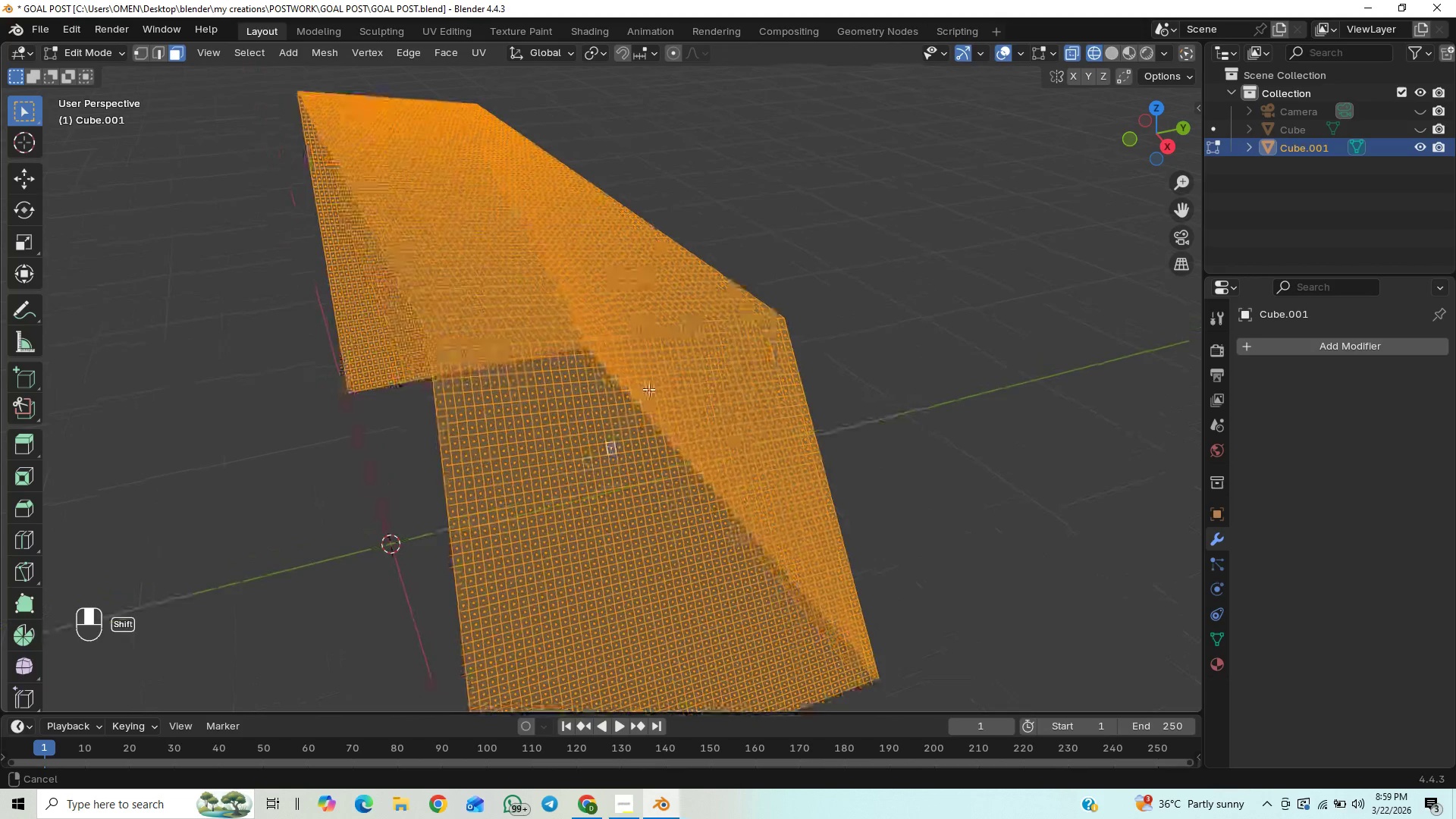 
key(Shift+ShiftLeft)
 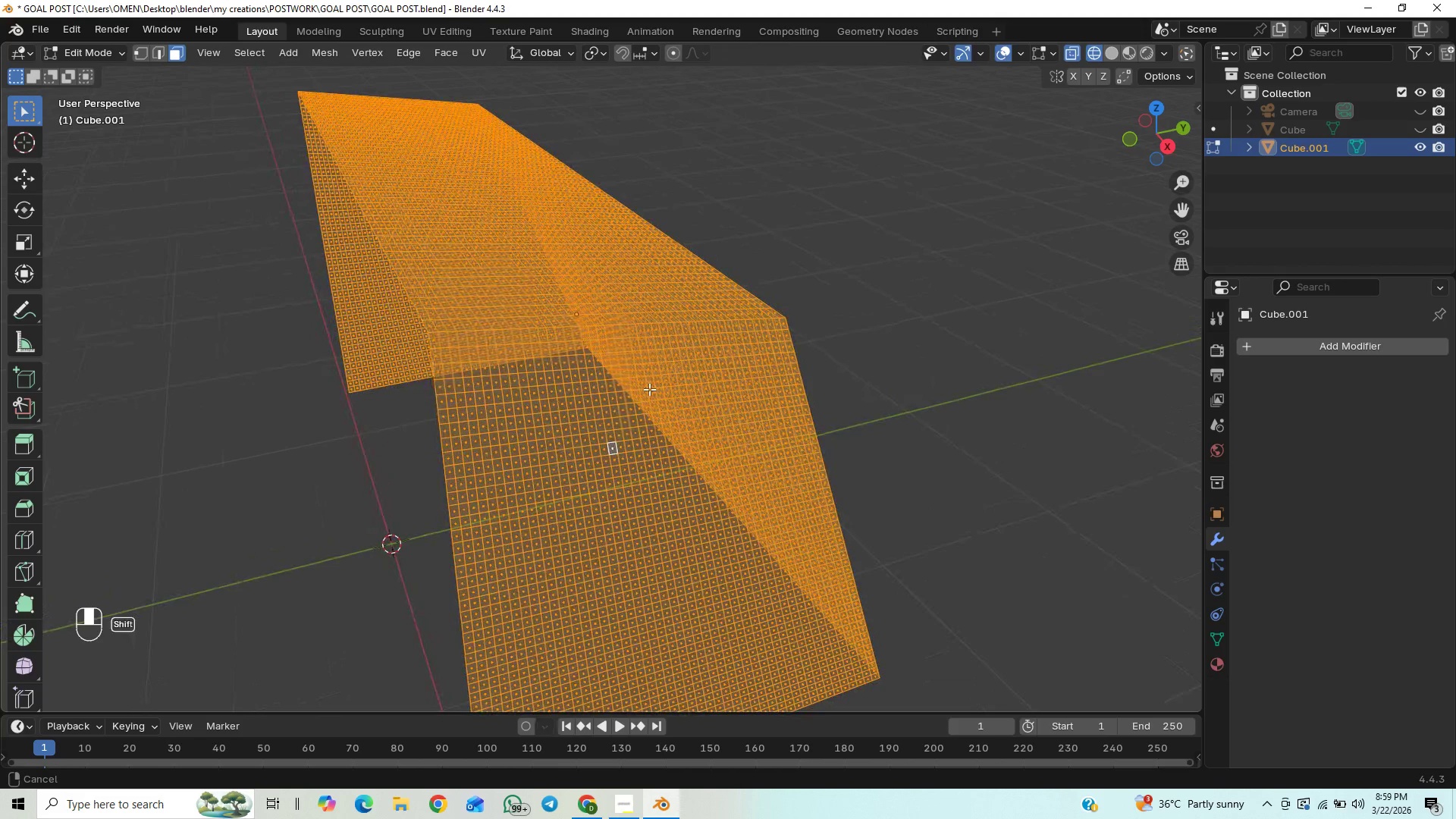 
key(Shift+ShiftLeft)
 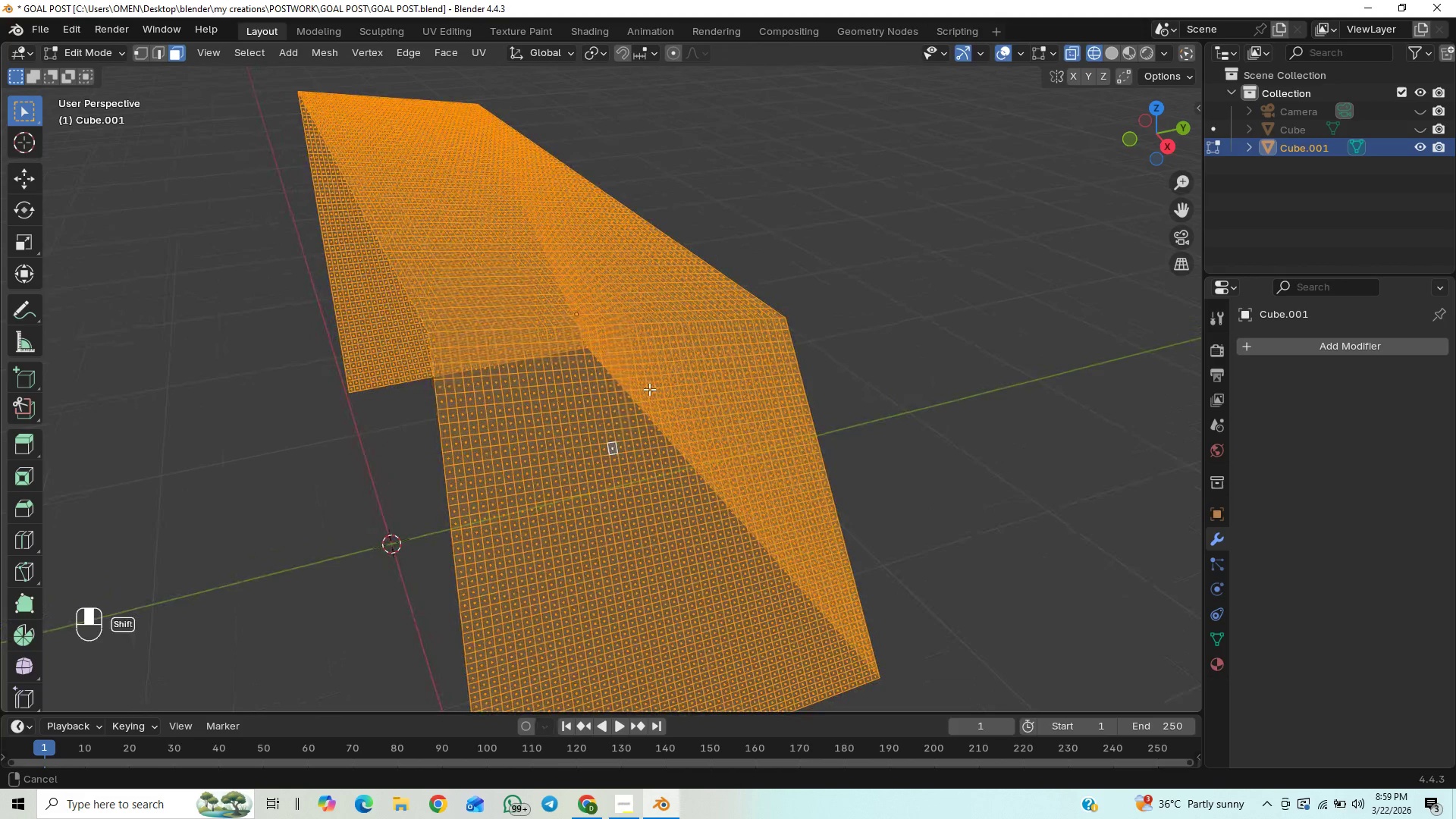 
key(Shift+ShiftLeft)
 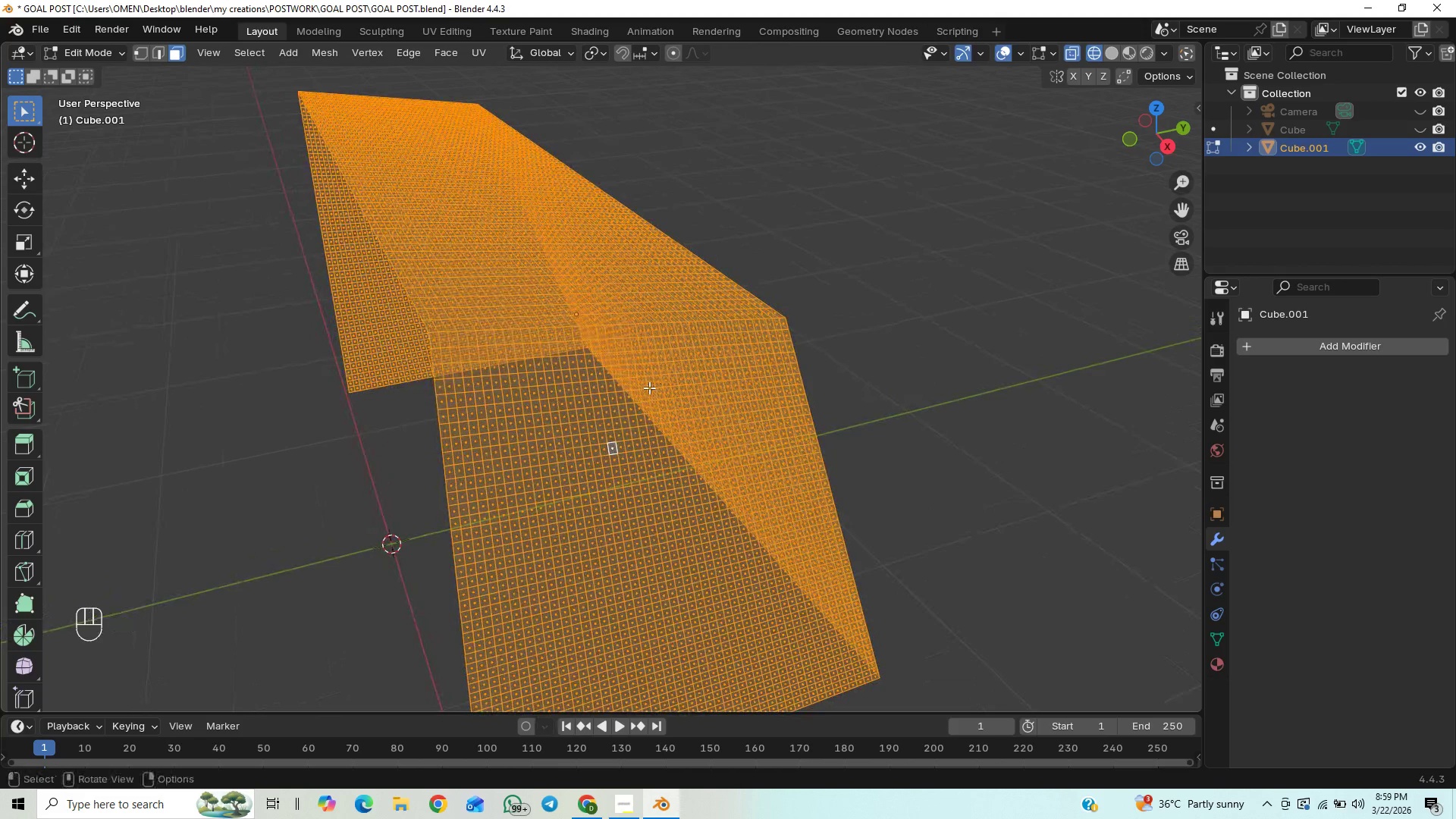 
key(Shift+ShiftLeft)
 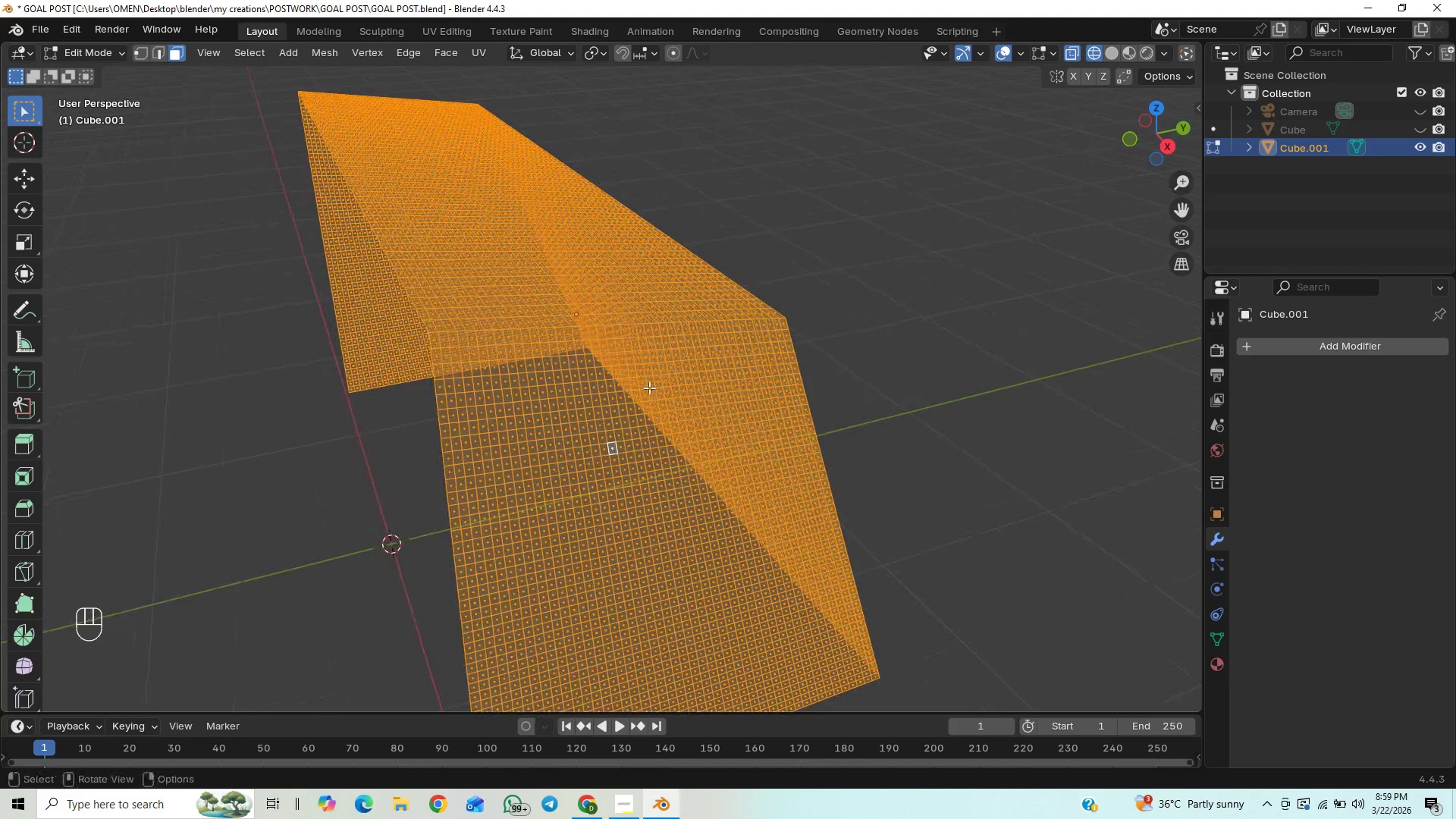 
key(Shift+ShiftLeft)
 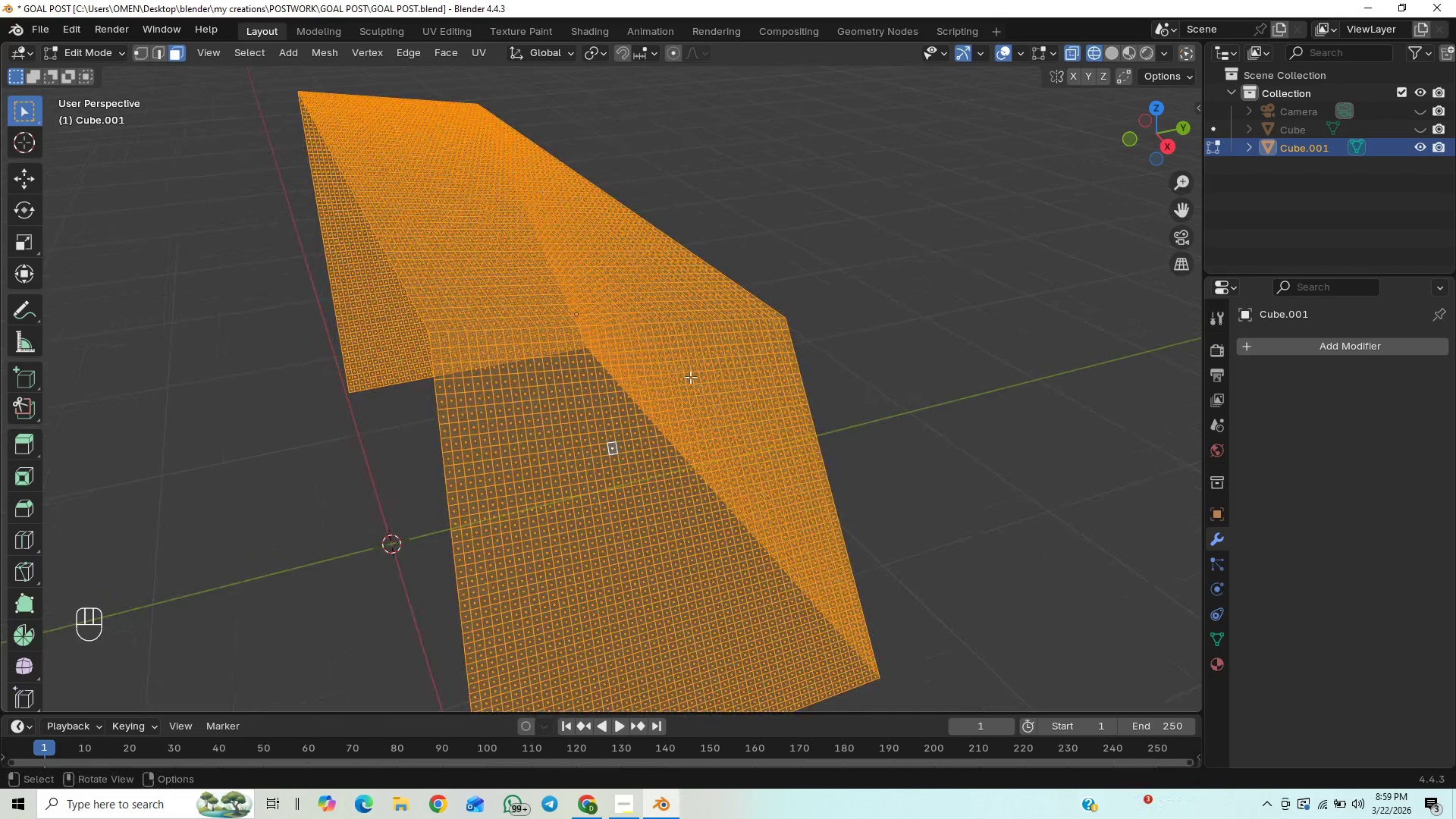 
scroll: coordinate [909, 466], scroll_direction: down, amount: 2.0
 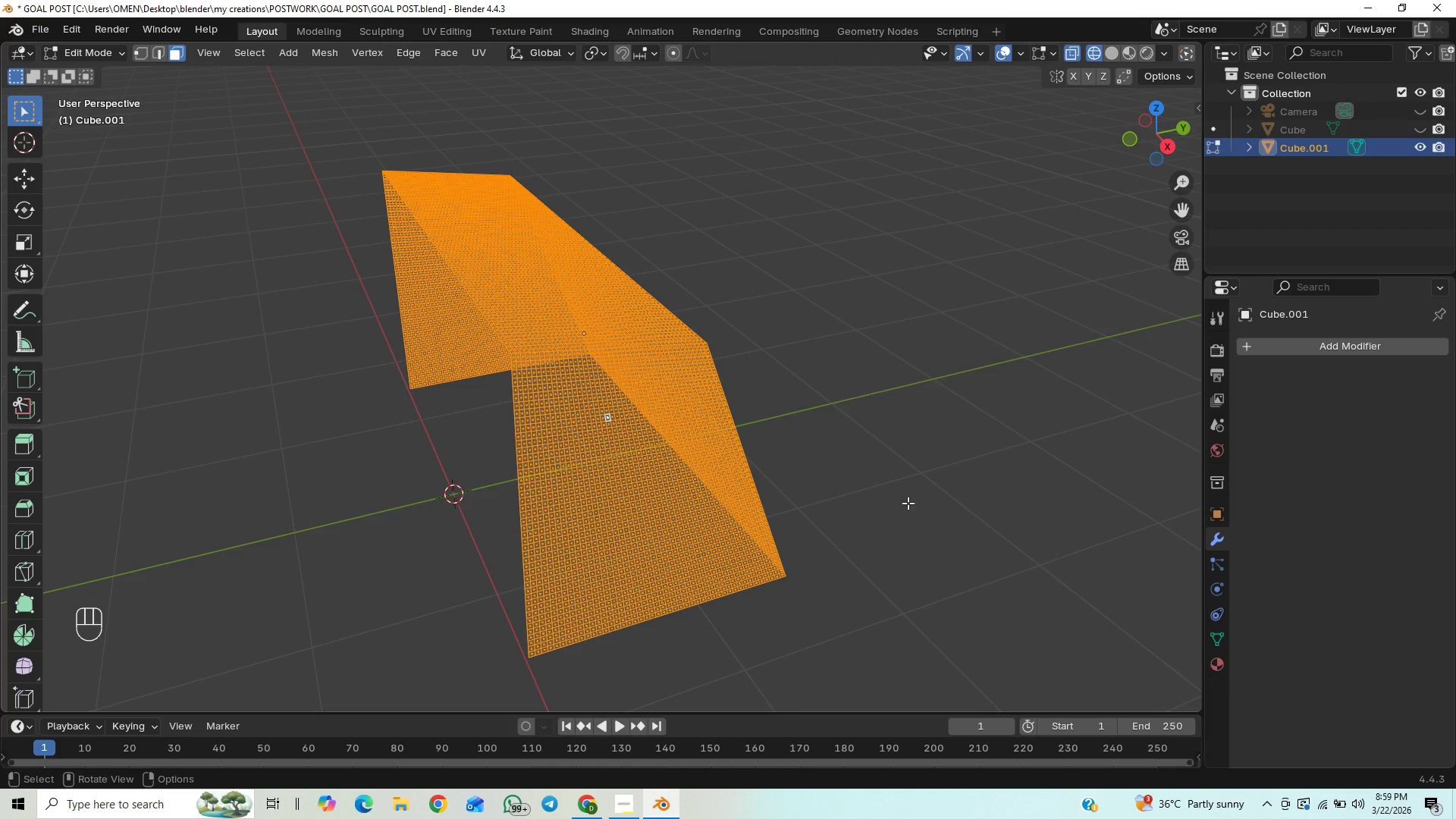 
wait(7.52)
 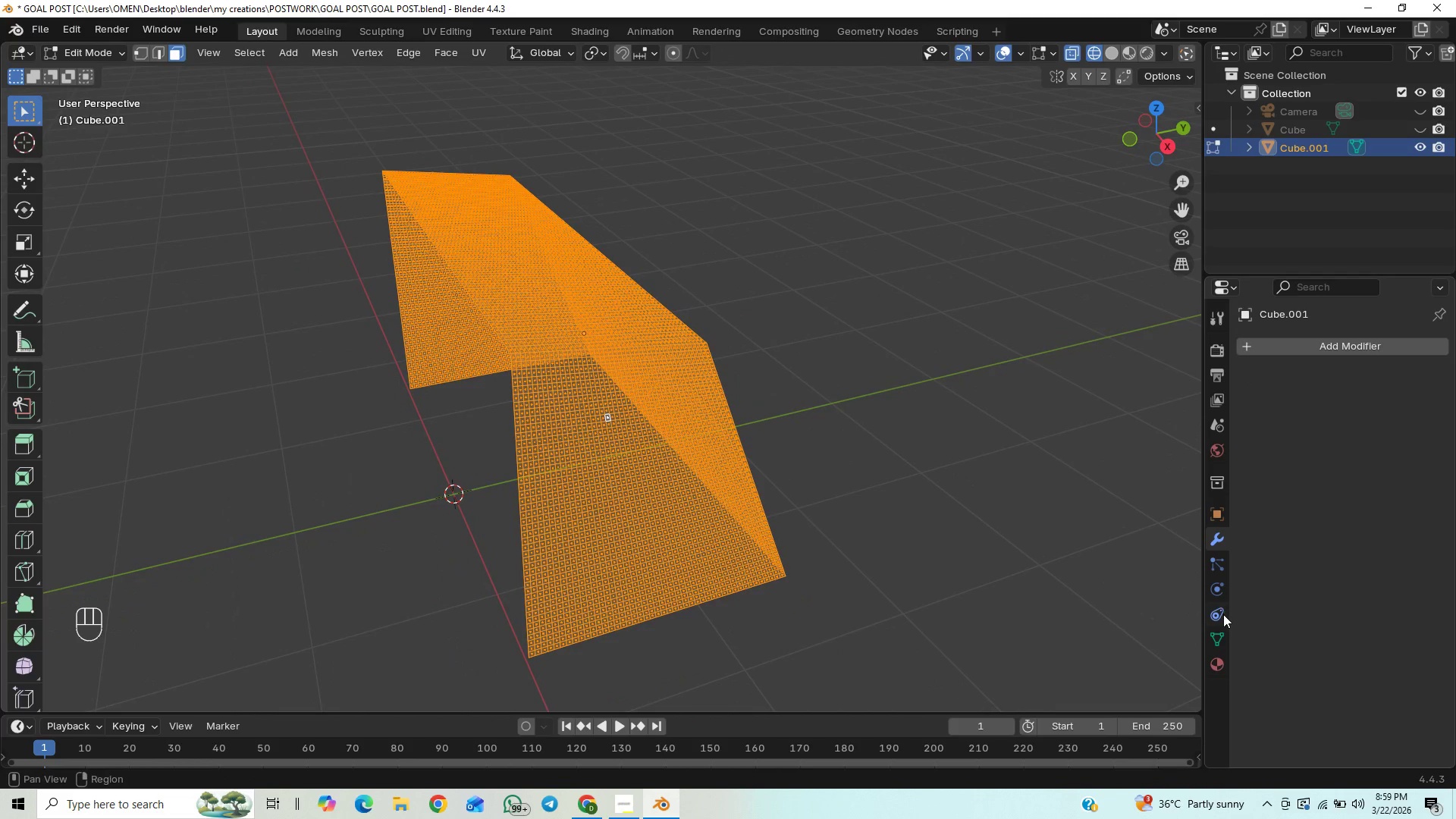 
mouse_move([1211, 583])
 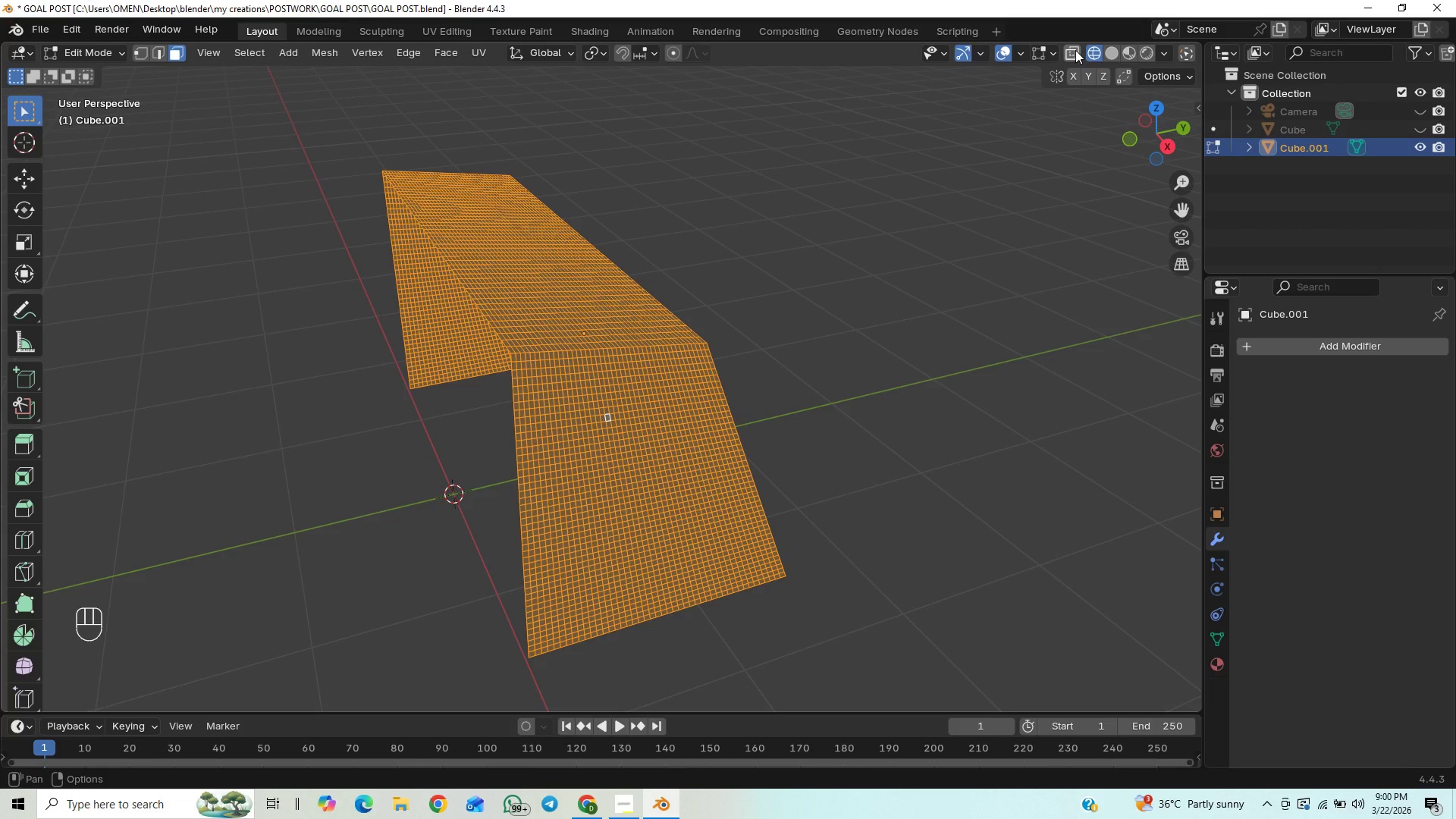 
wait(6.29)
 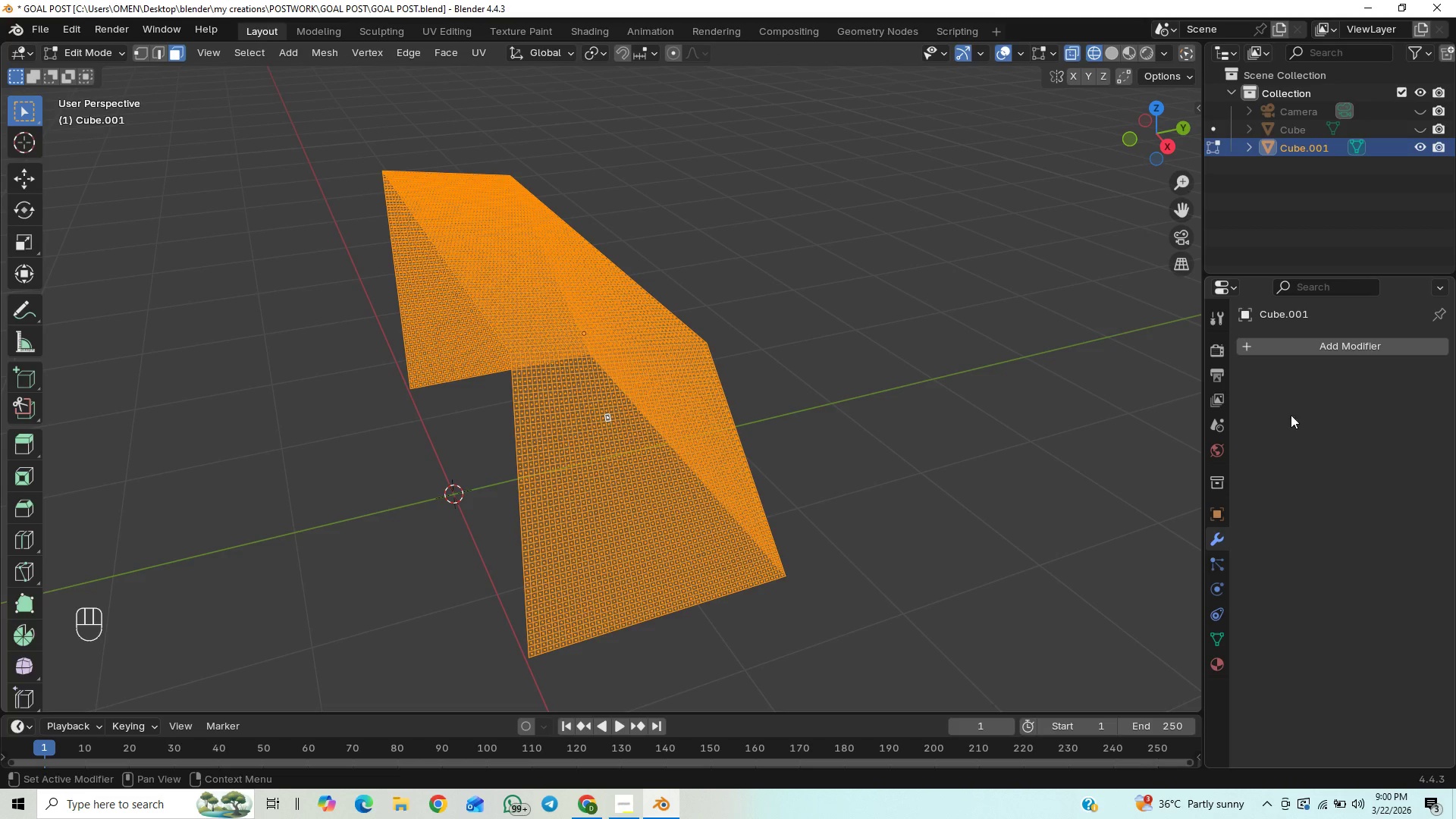 
scroll: coordinate [567, 550], scroll_direction: up, amount: 3.0
 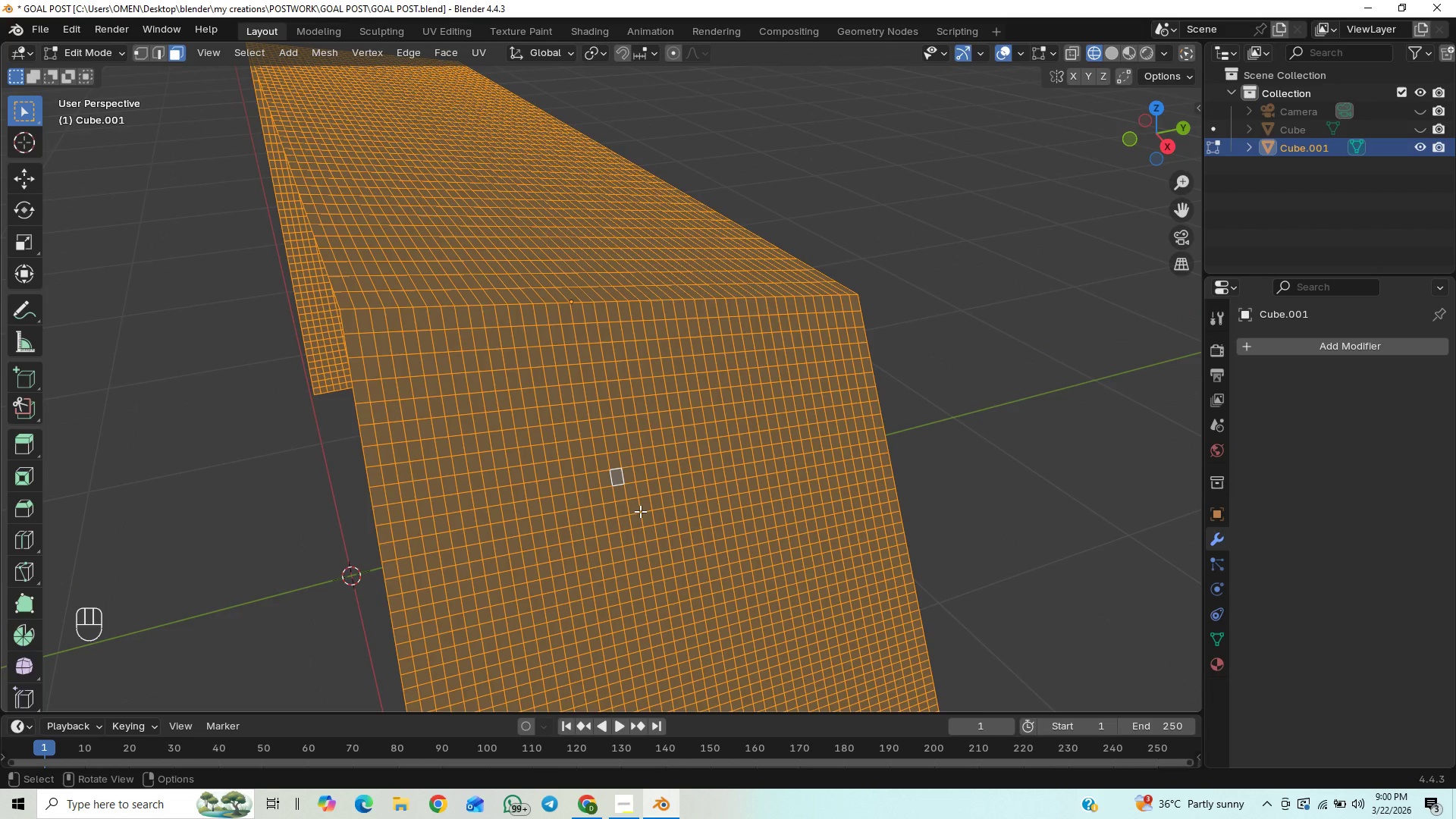 
scroll: coordinate [642, 519], scroll_direction: down, amount: 1.0
 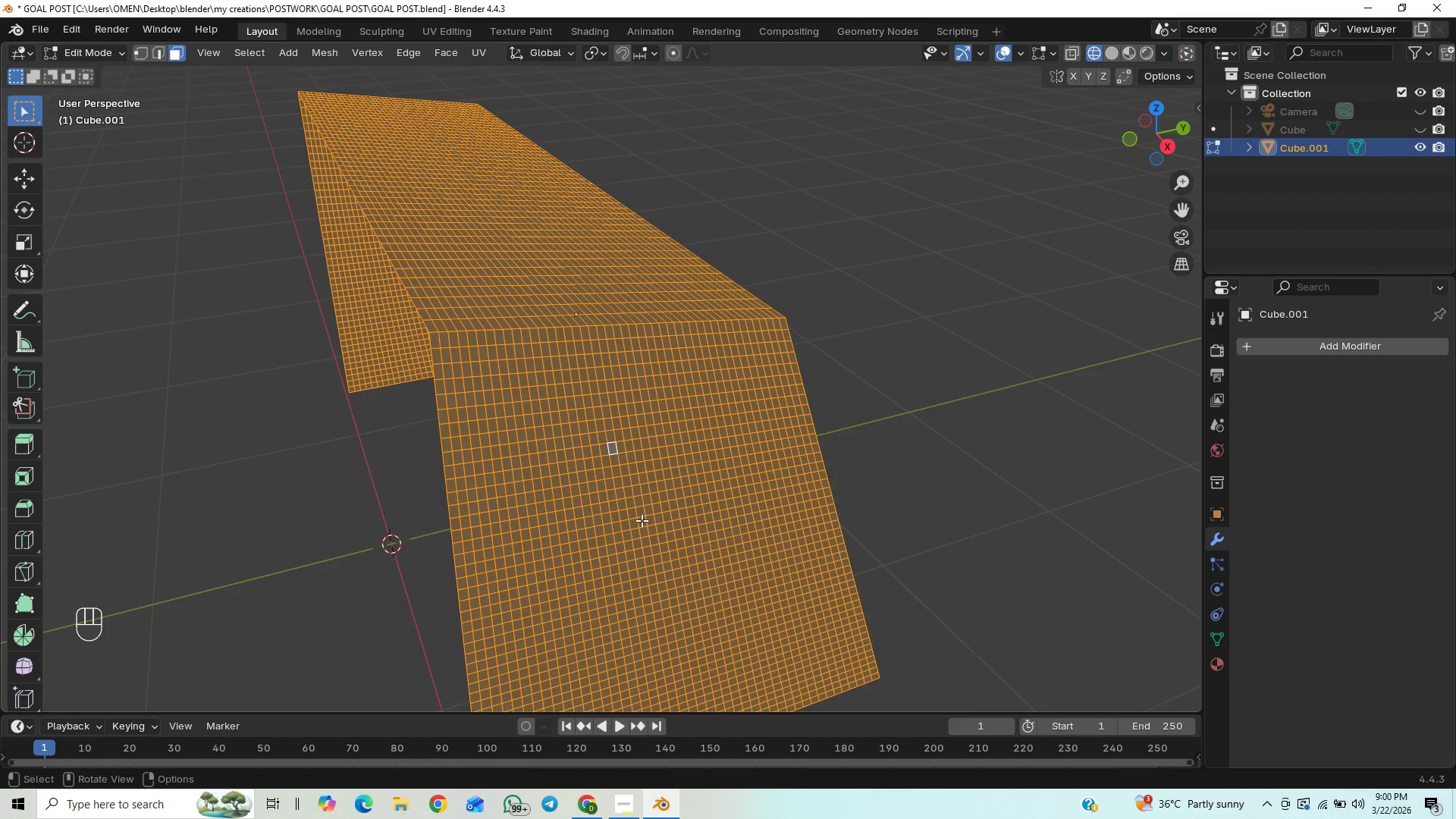 
scroll: coordinate [642, 520], scroll_direction: up, amount: 11.0
 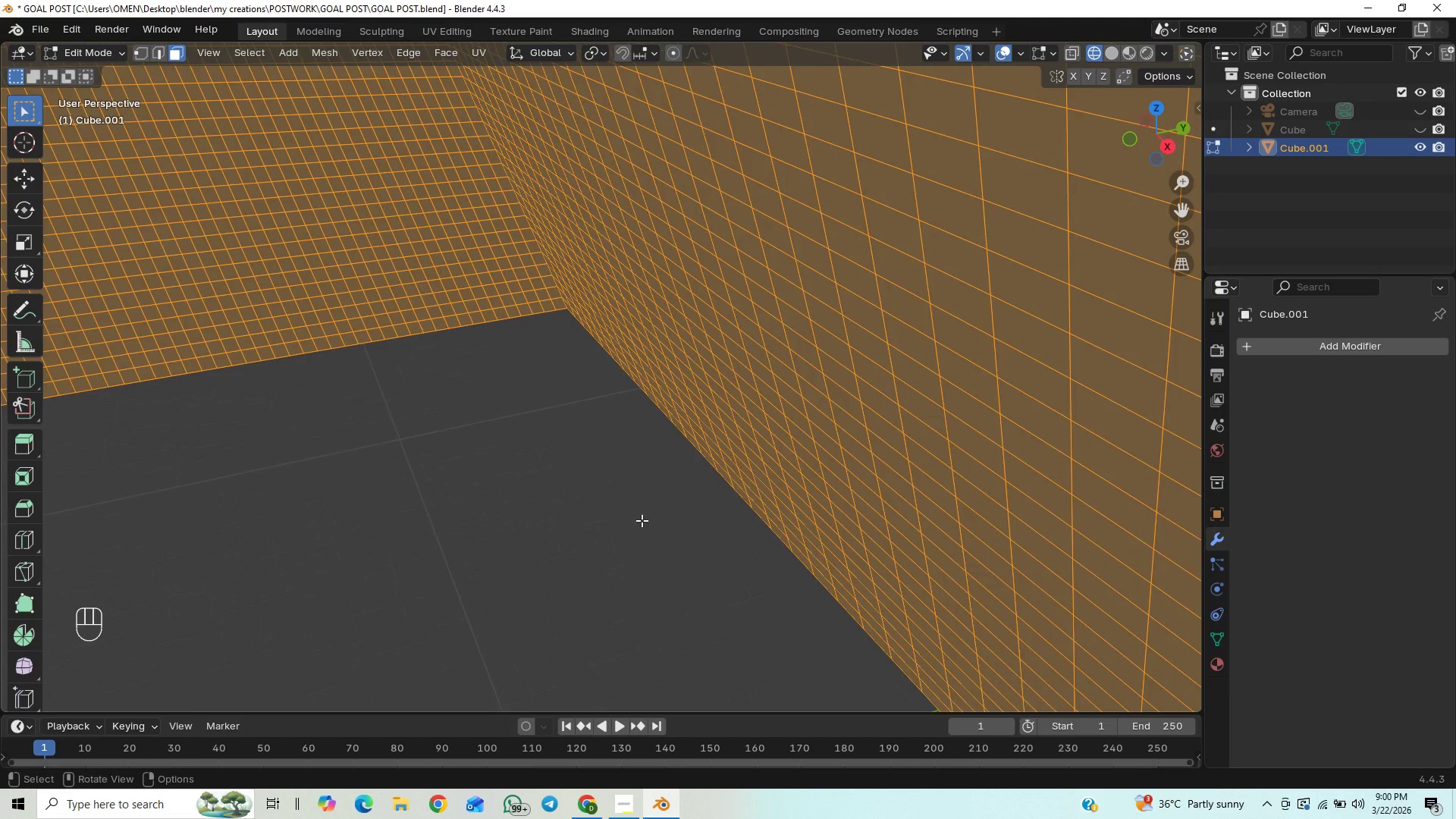 
scroll: coordinate [641, 520], scroll_direction: down, amount: 18.0
 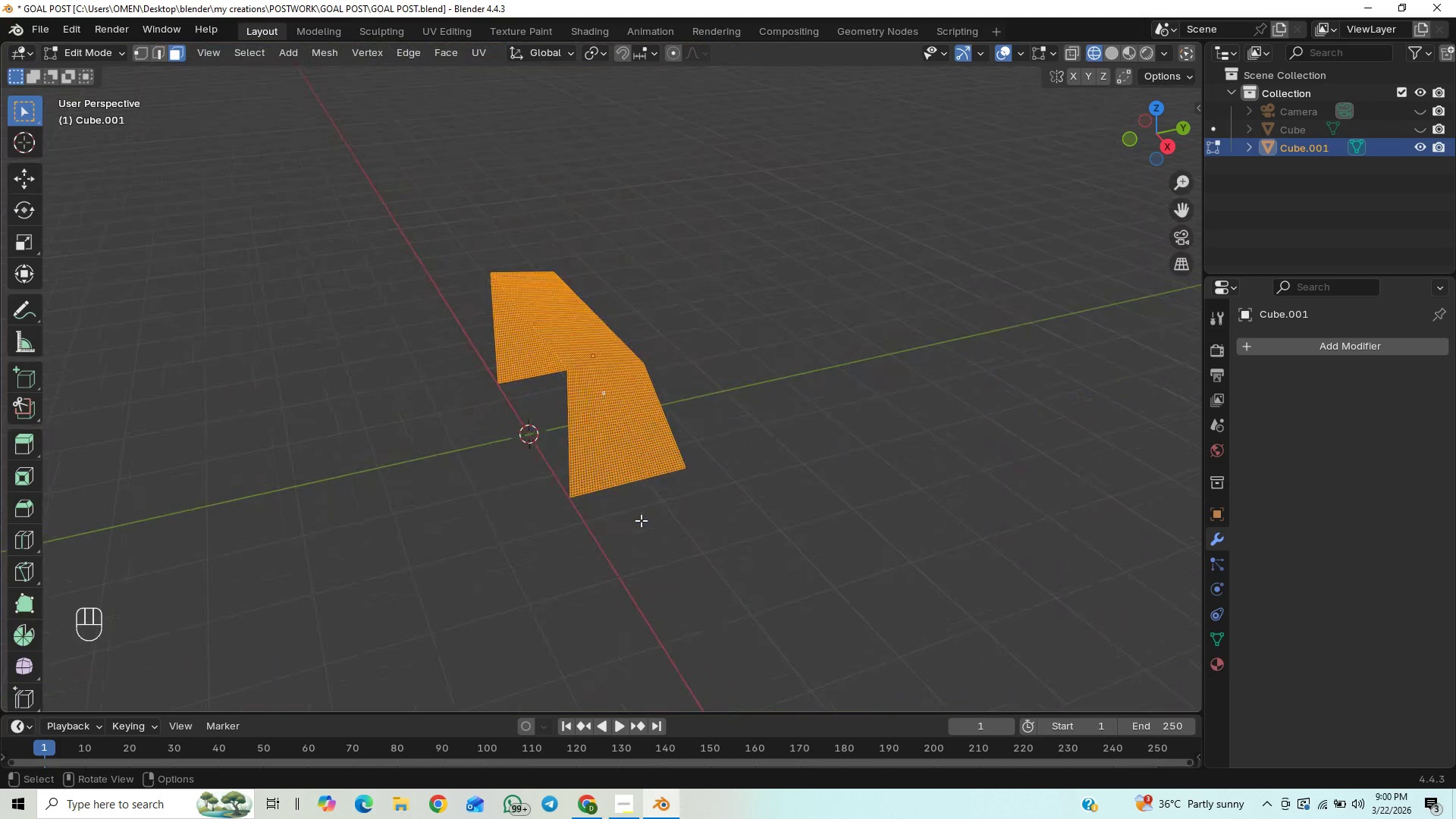 
scroll: coordinate [641, 520], scroll_direction: up, amount: 3.0
 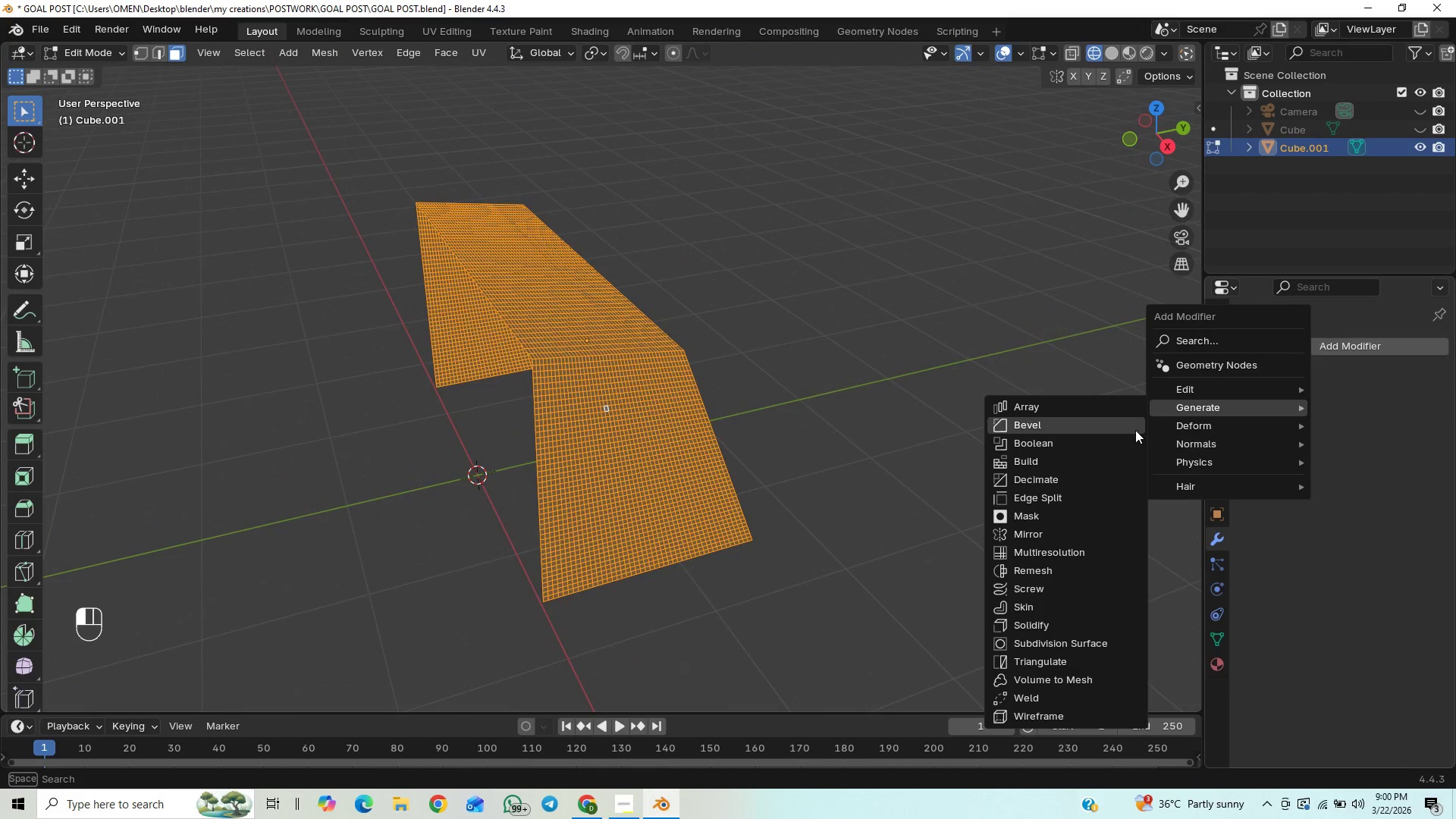 
wait(8.39)
 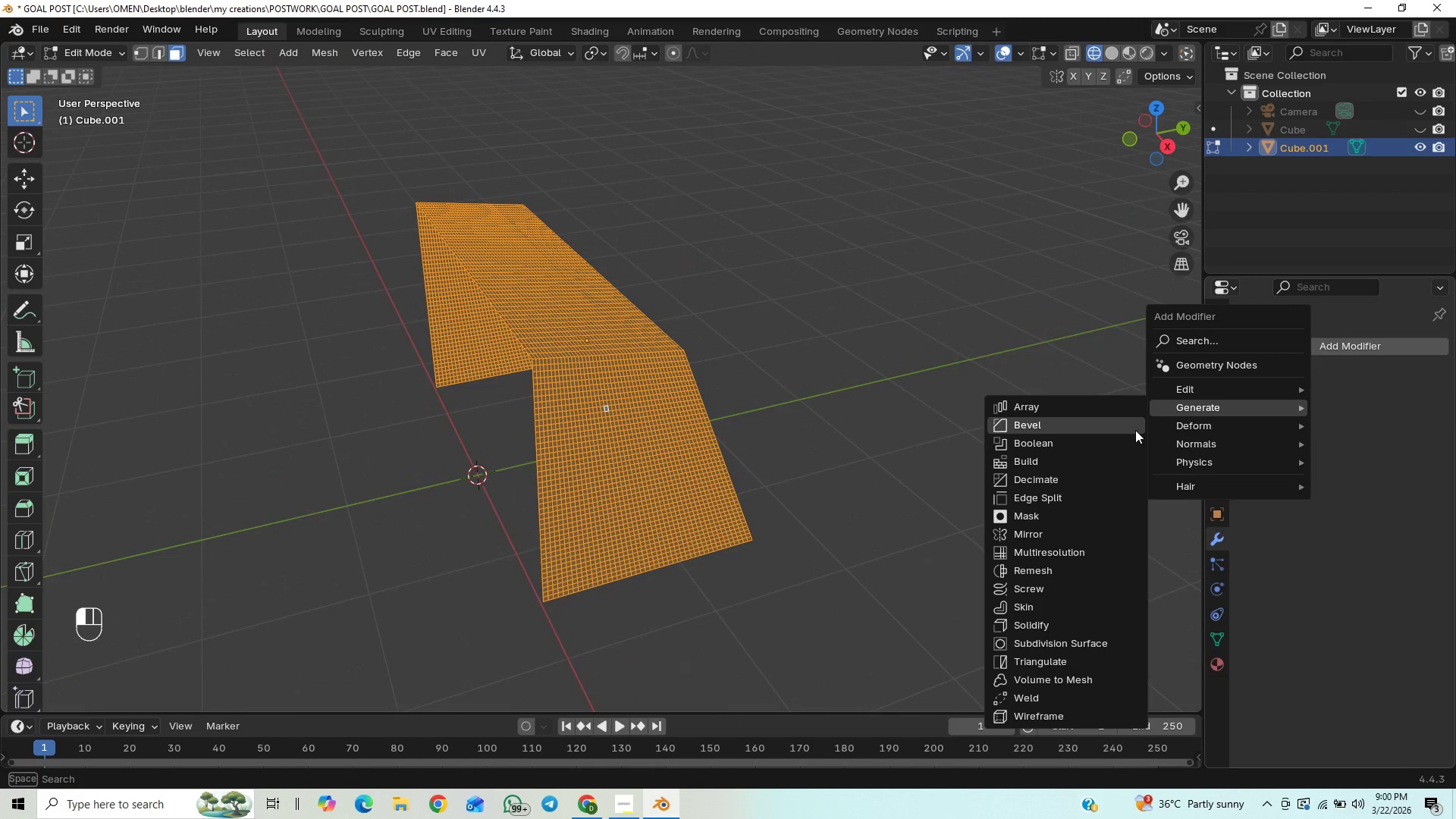 
left_click([1043, 480])
 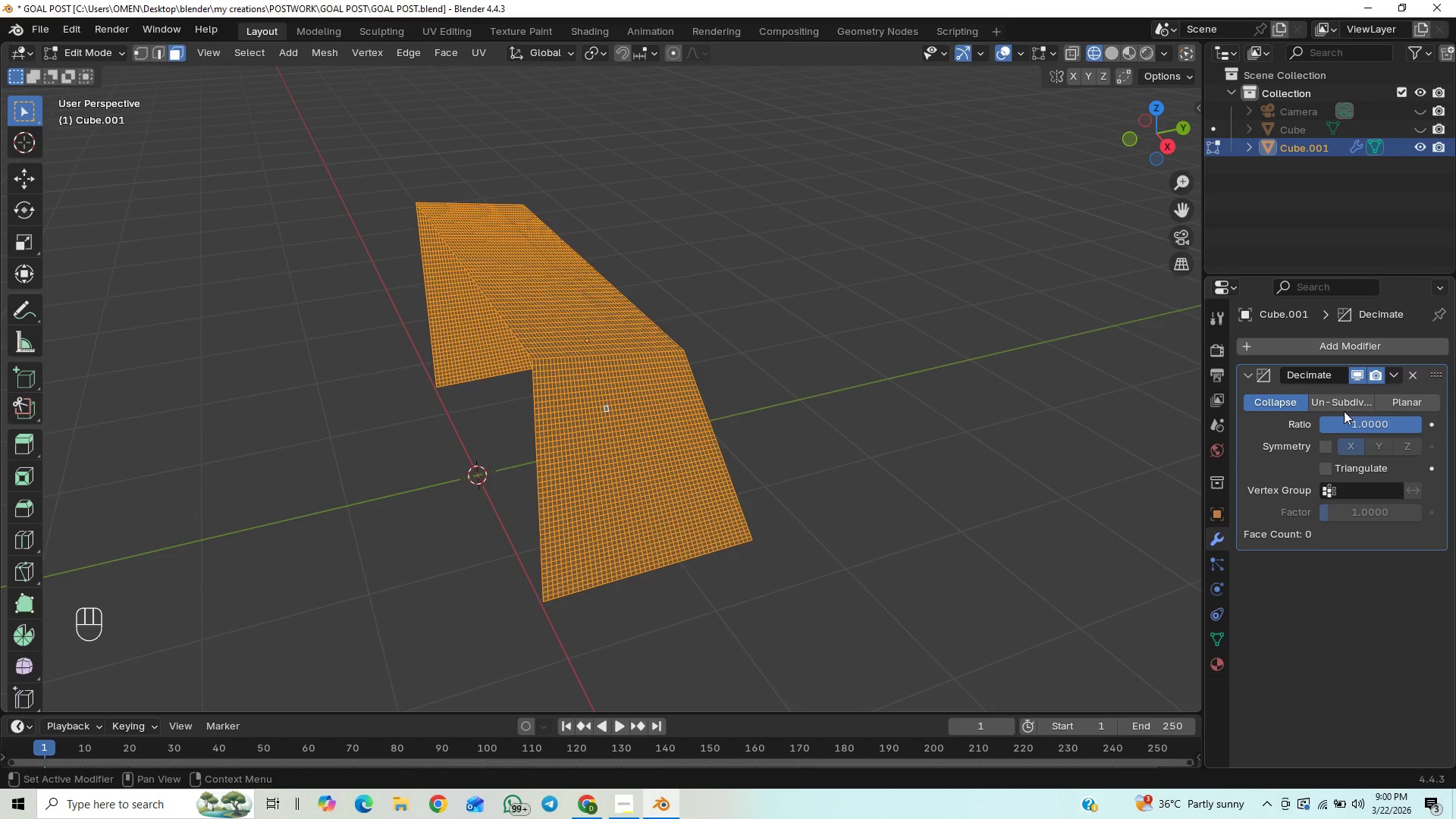 
left_click([1344, 406])
 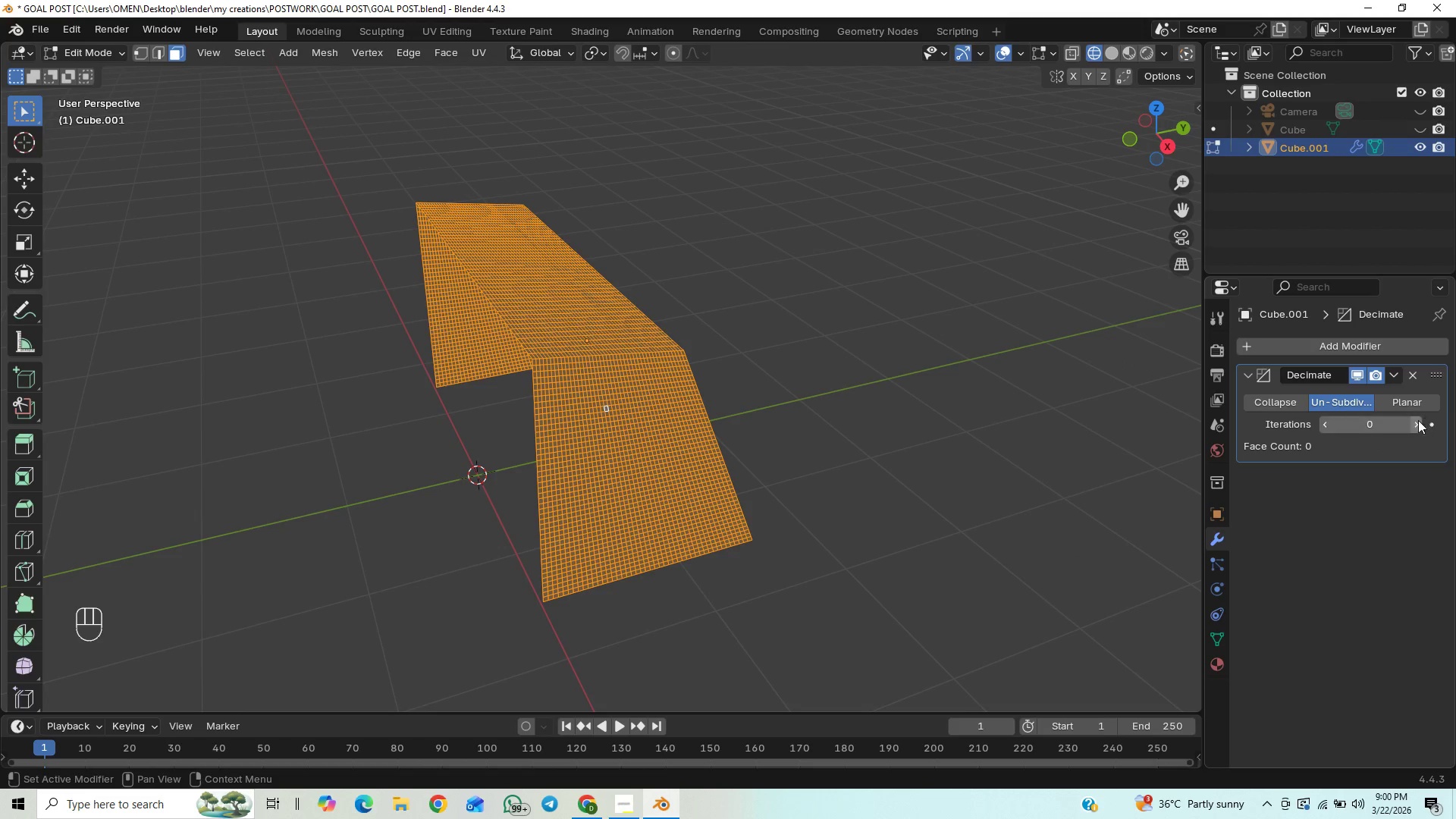 
left_click([1415, 421])
 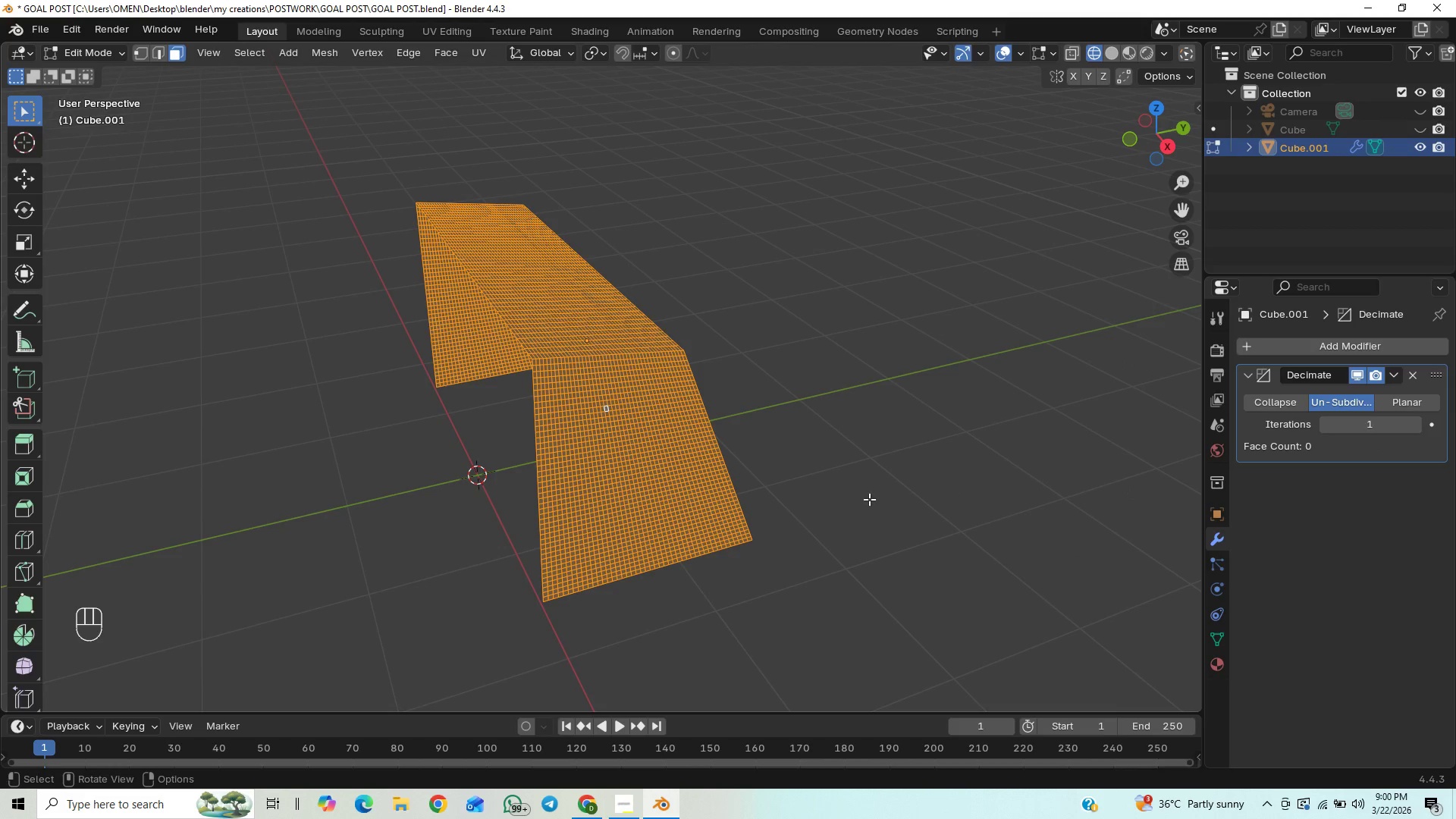 
scroll: coordinate [868, 497], scroll_direction: up, amount: 3.0
 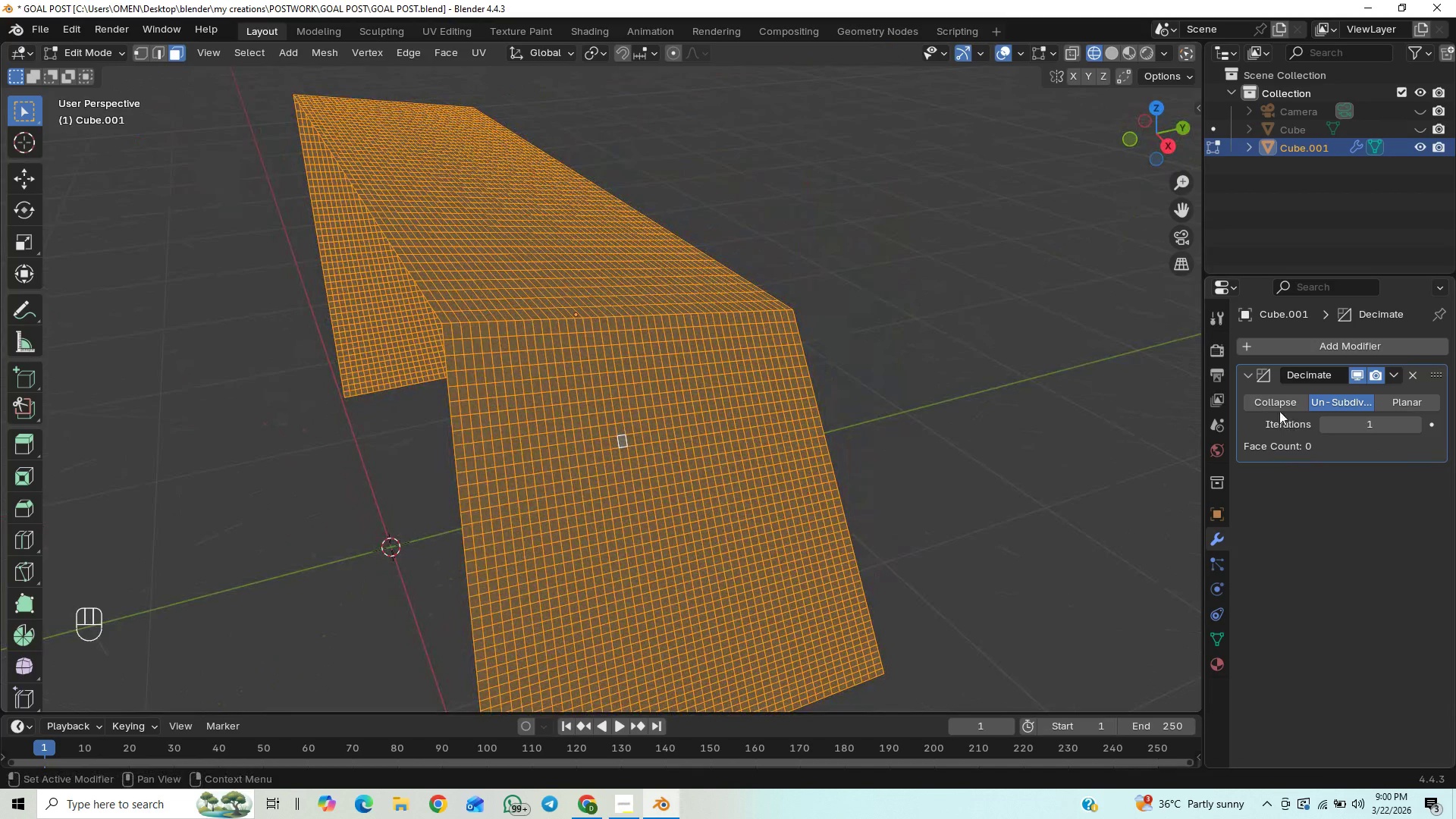 
wait(6.9)
 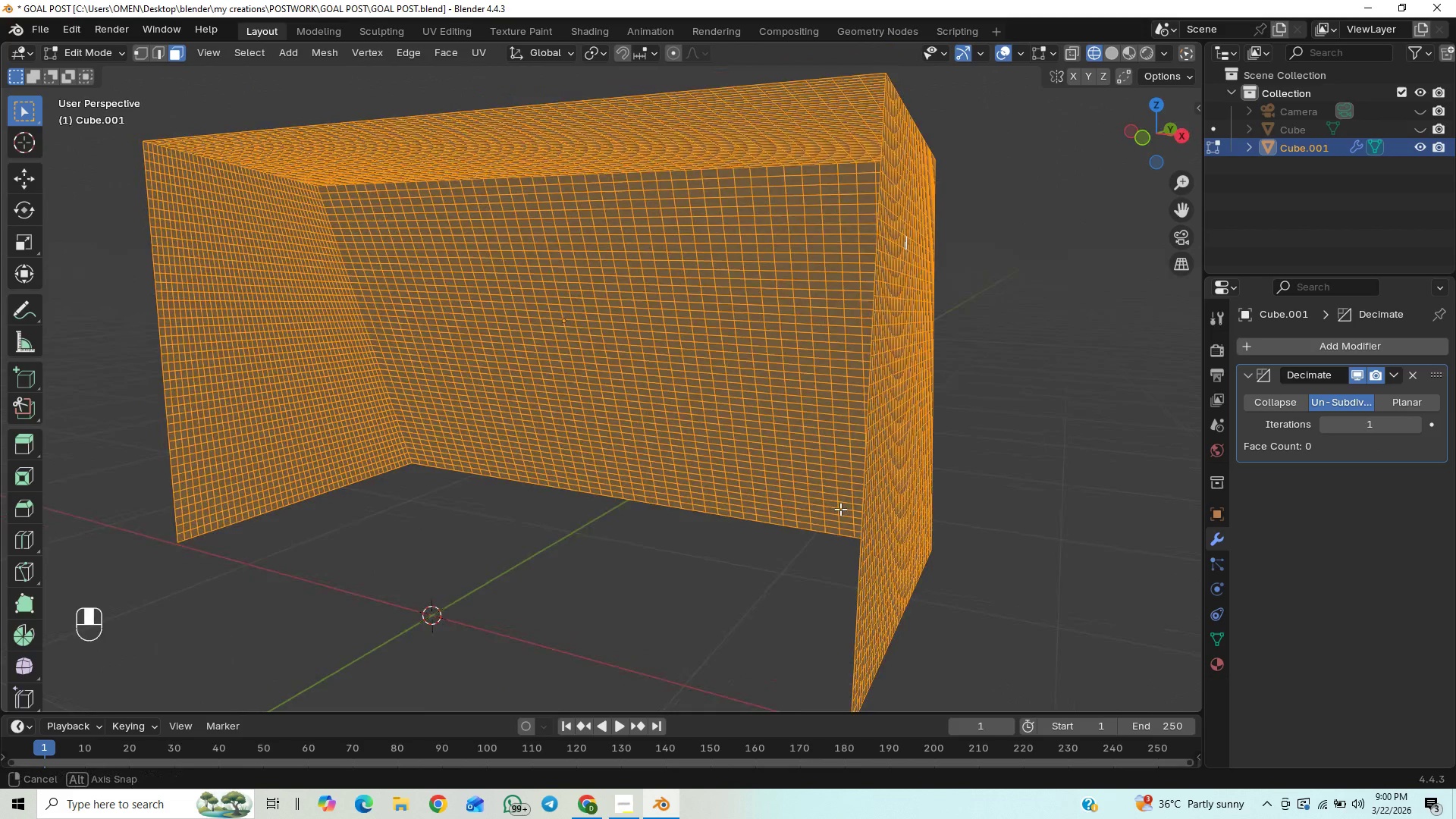 
left_click([1413, 381])
 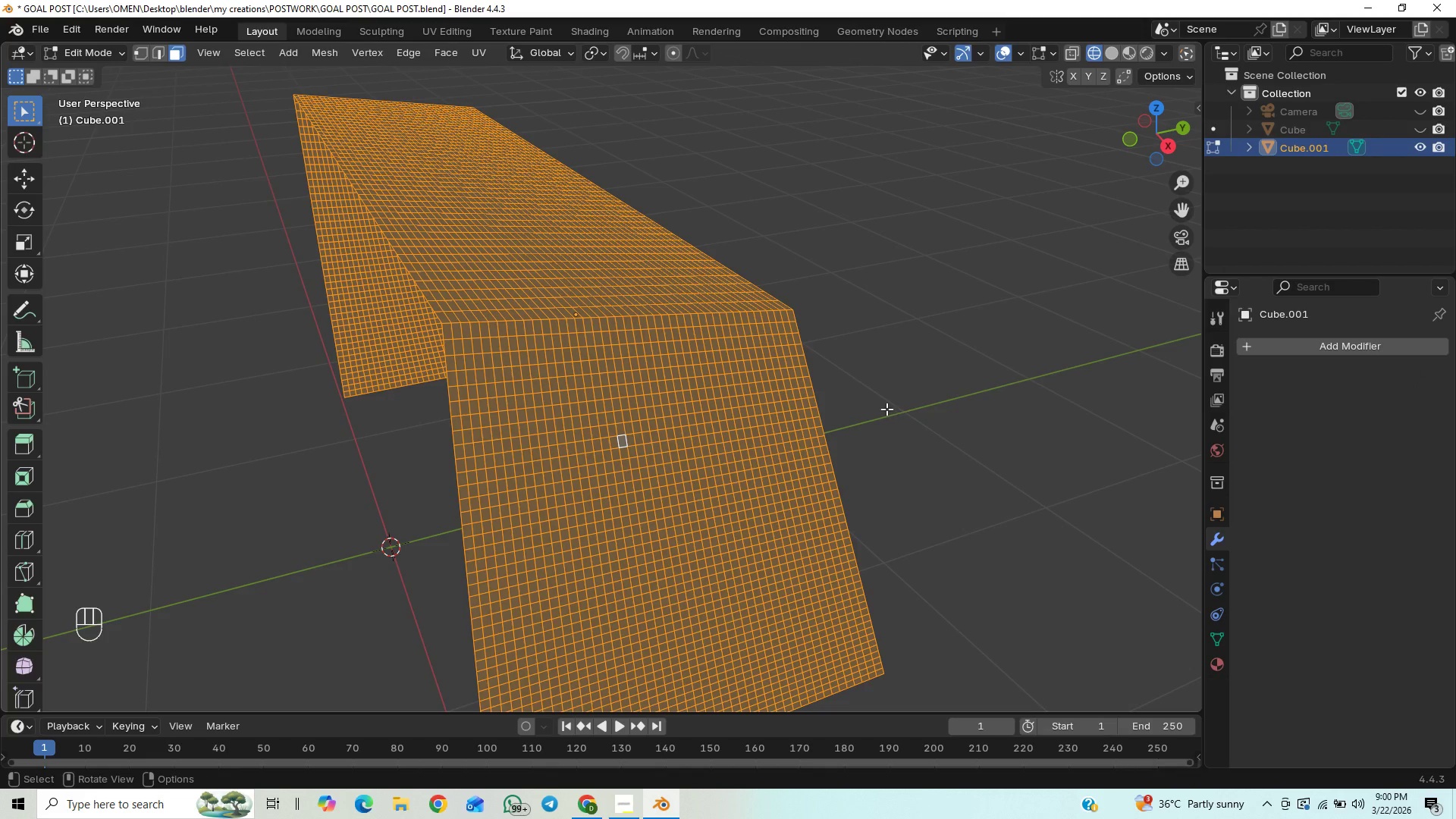 
key(Tab)
 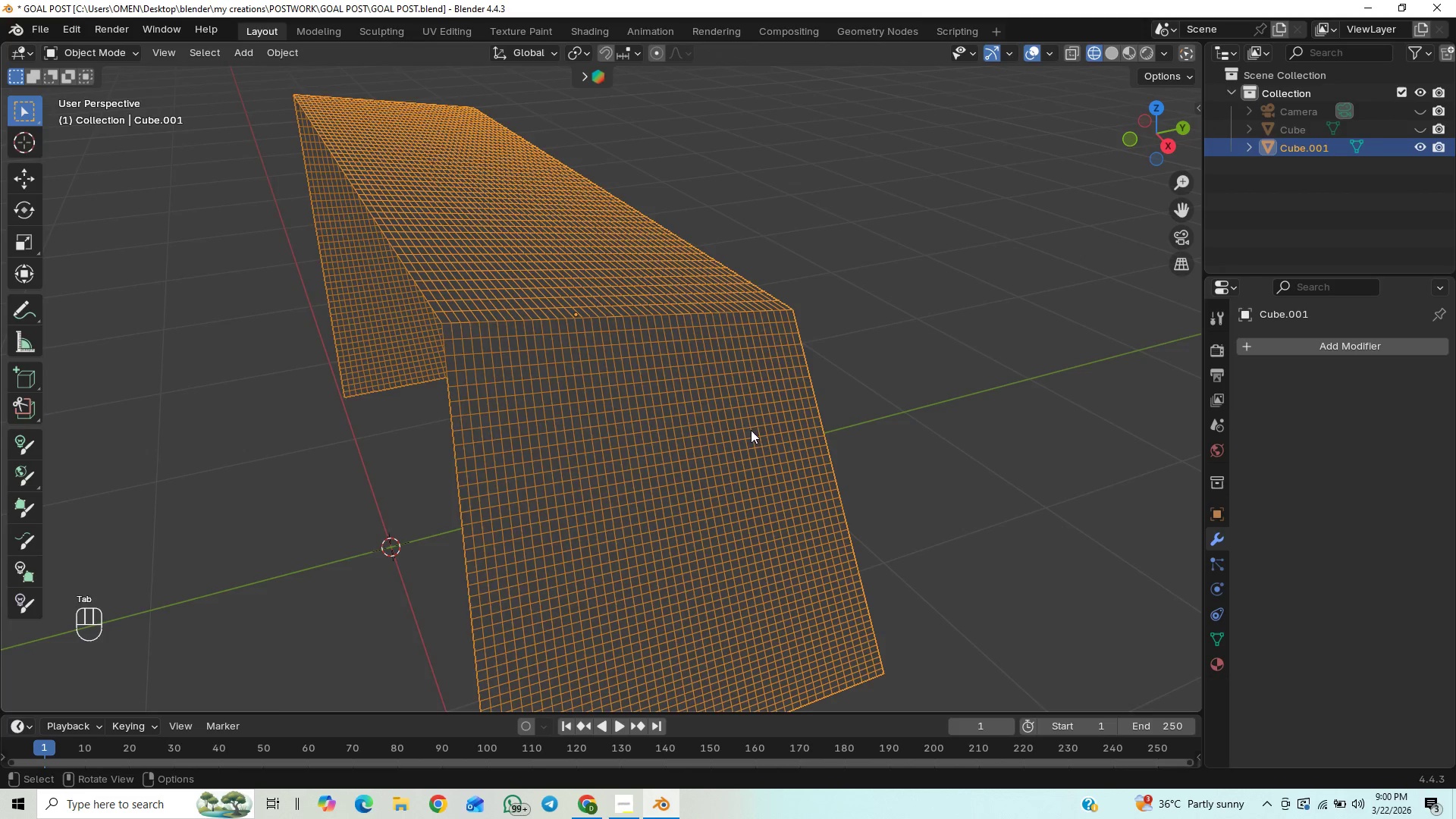 
scroll: coordinate [739, 424], scroll_direction: down, amount: 1.0
 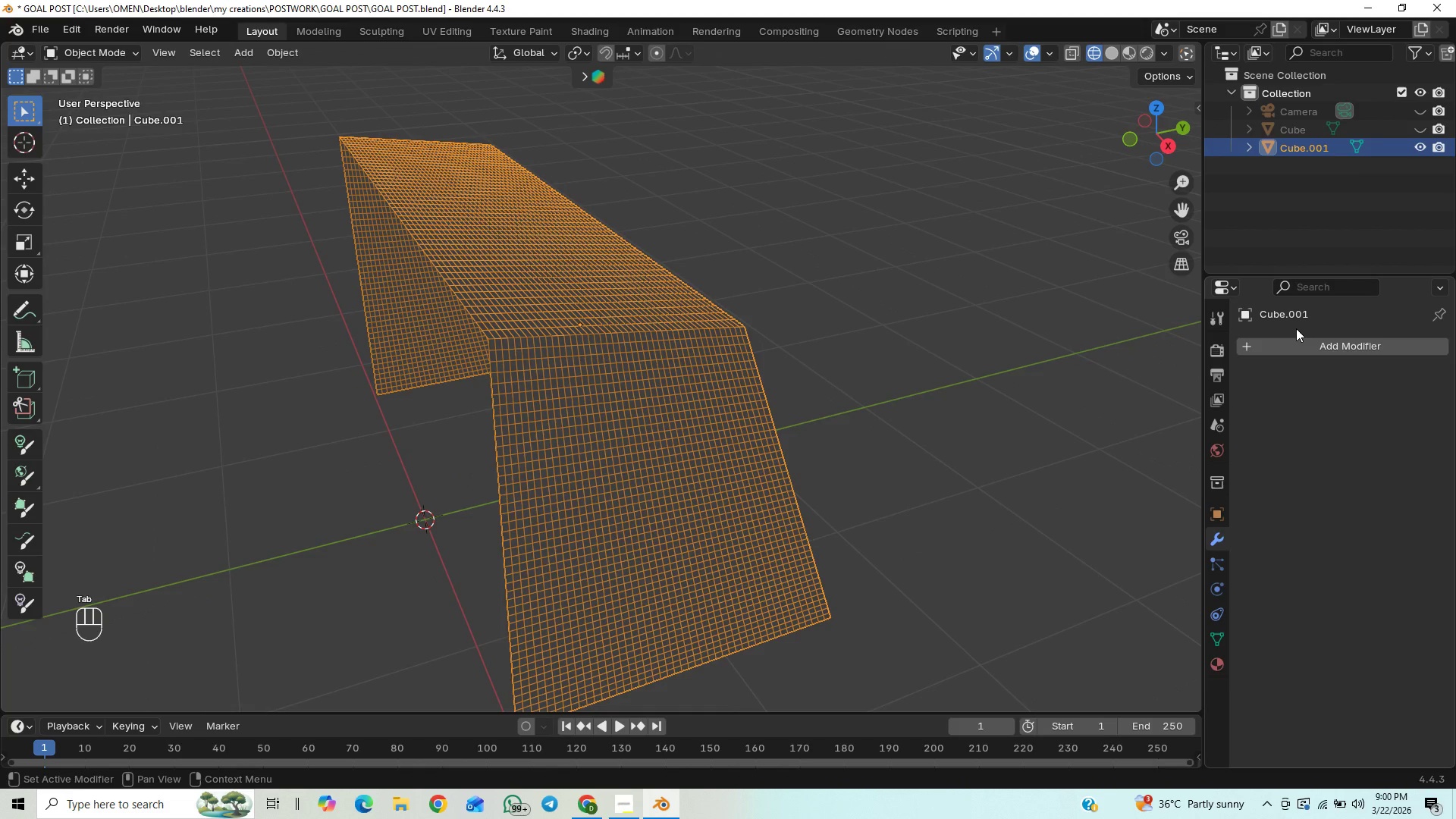 
left_click([1310, 354])
 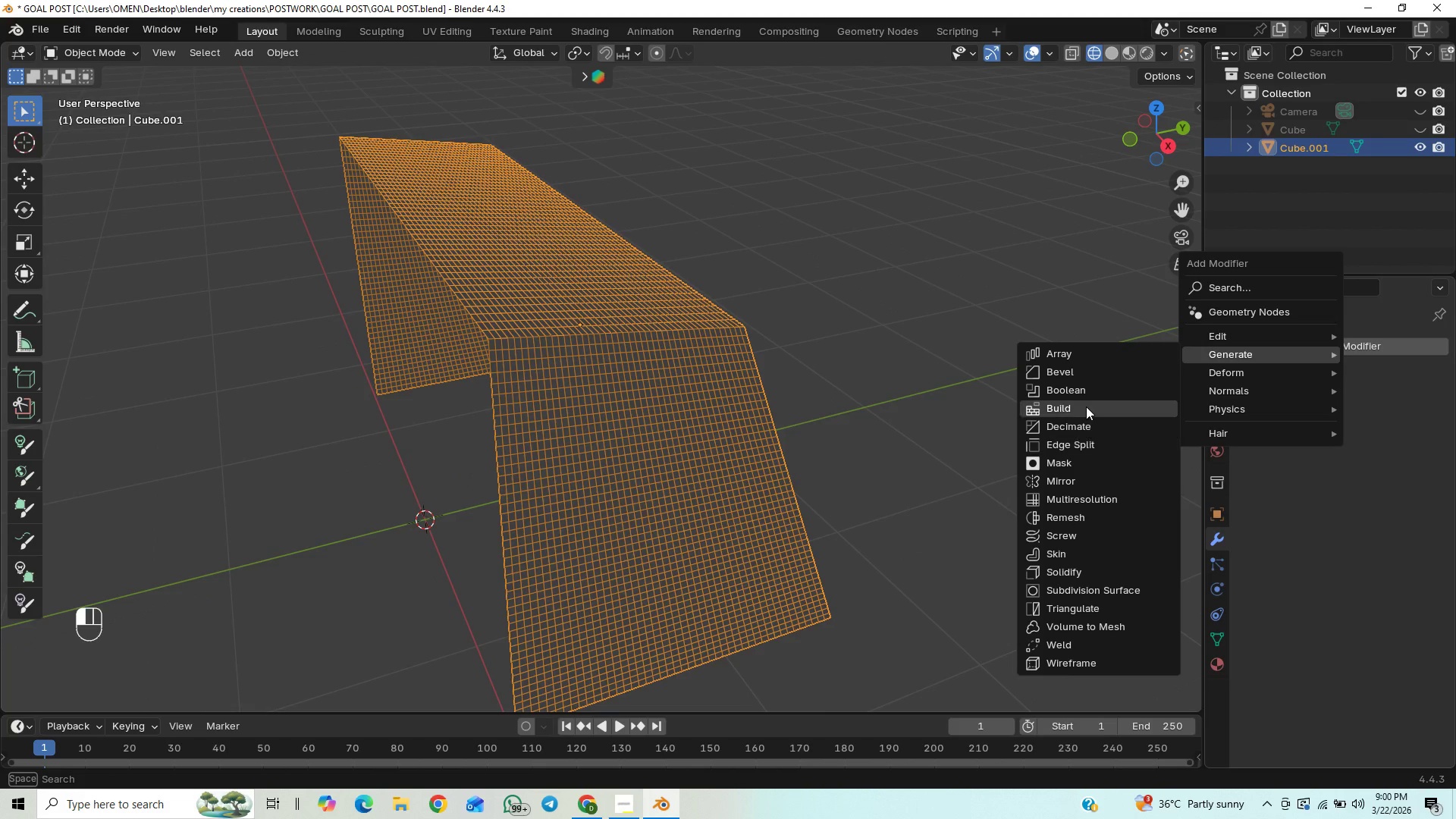 
left_click([1094, 426])
 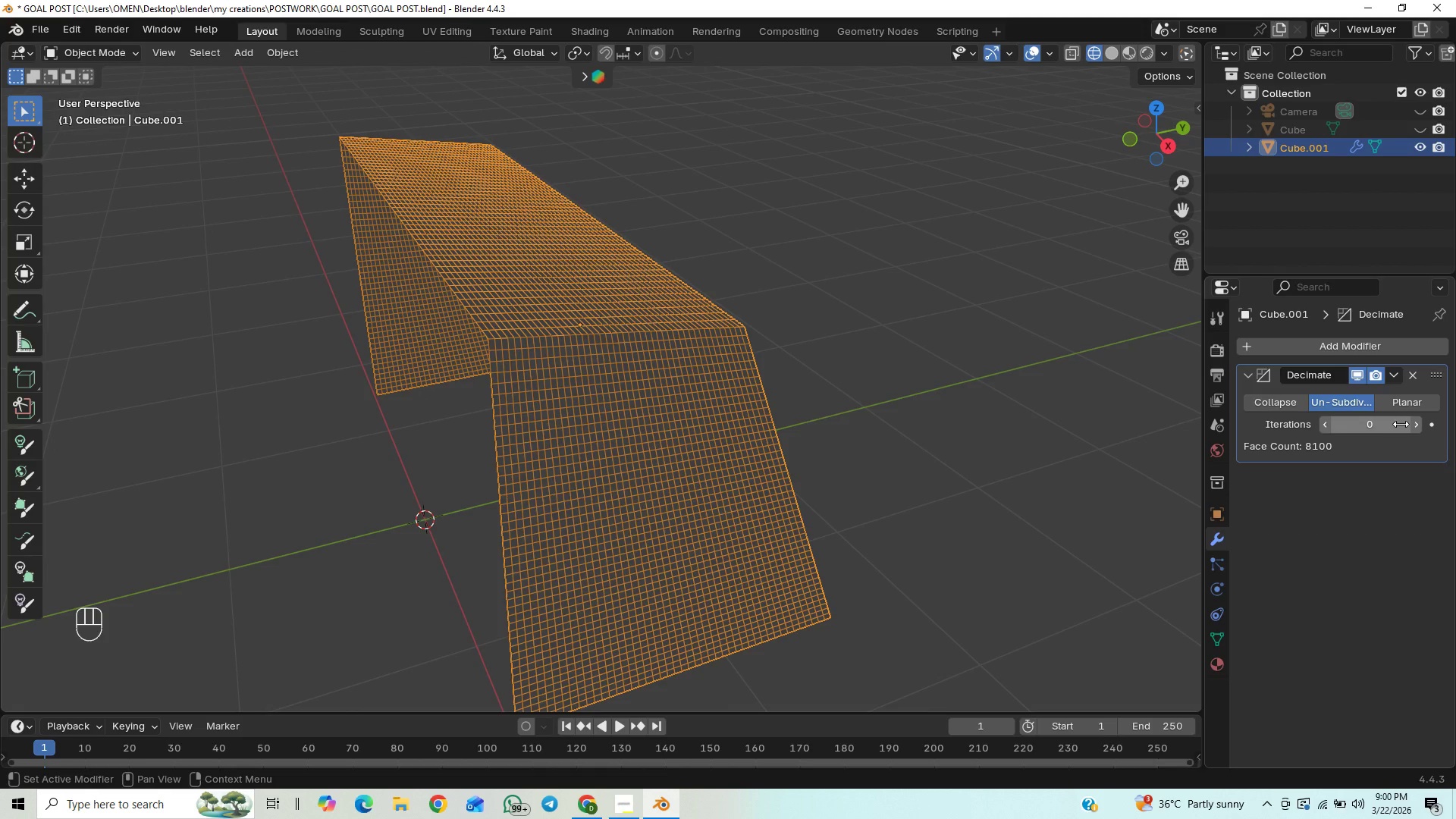 
left_click_drag(start_coordinate=[1414, 426], to_coordinate=[250, 426])
 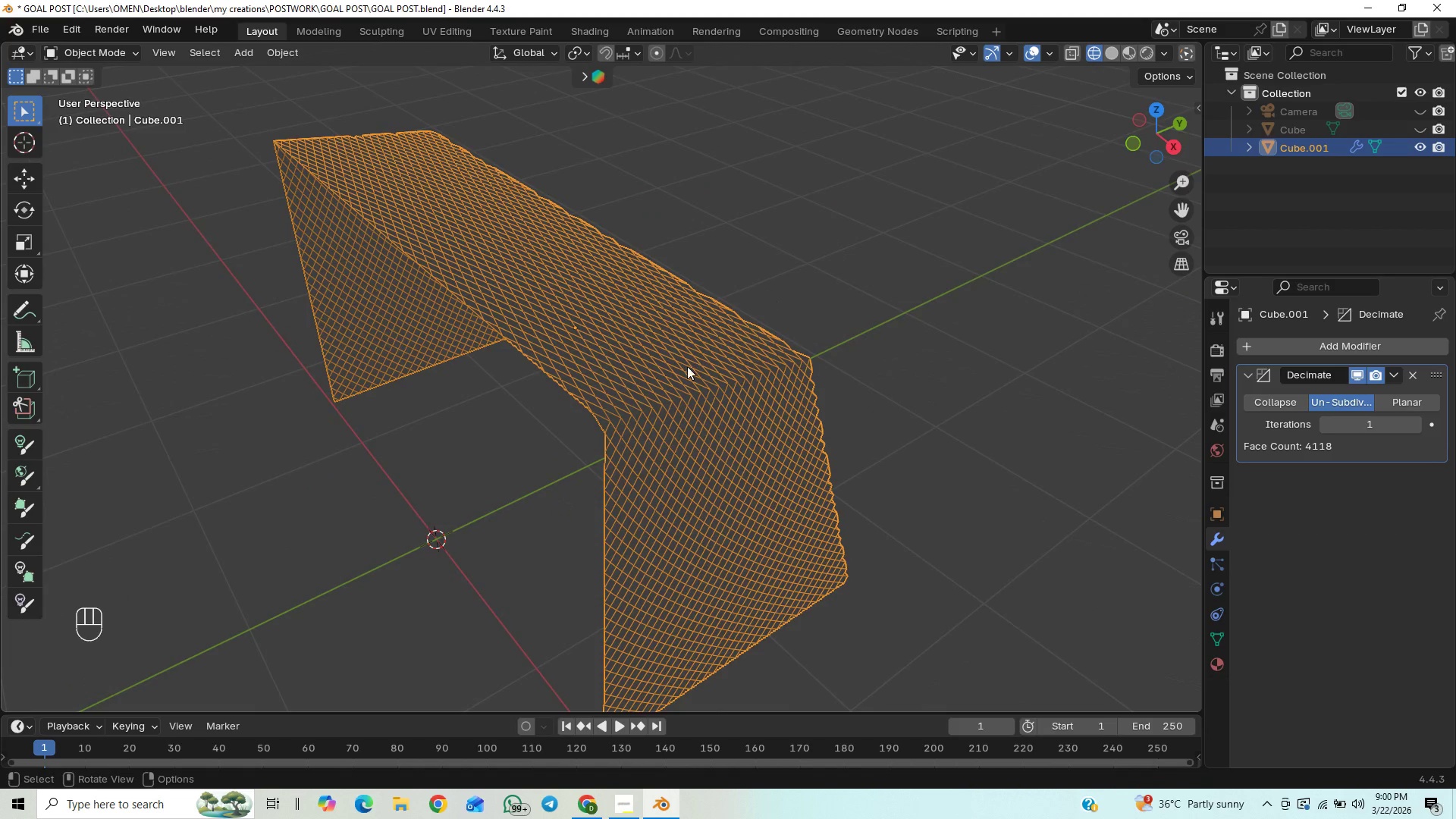 
wait(11.73)
 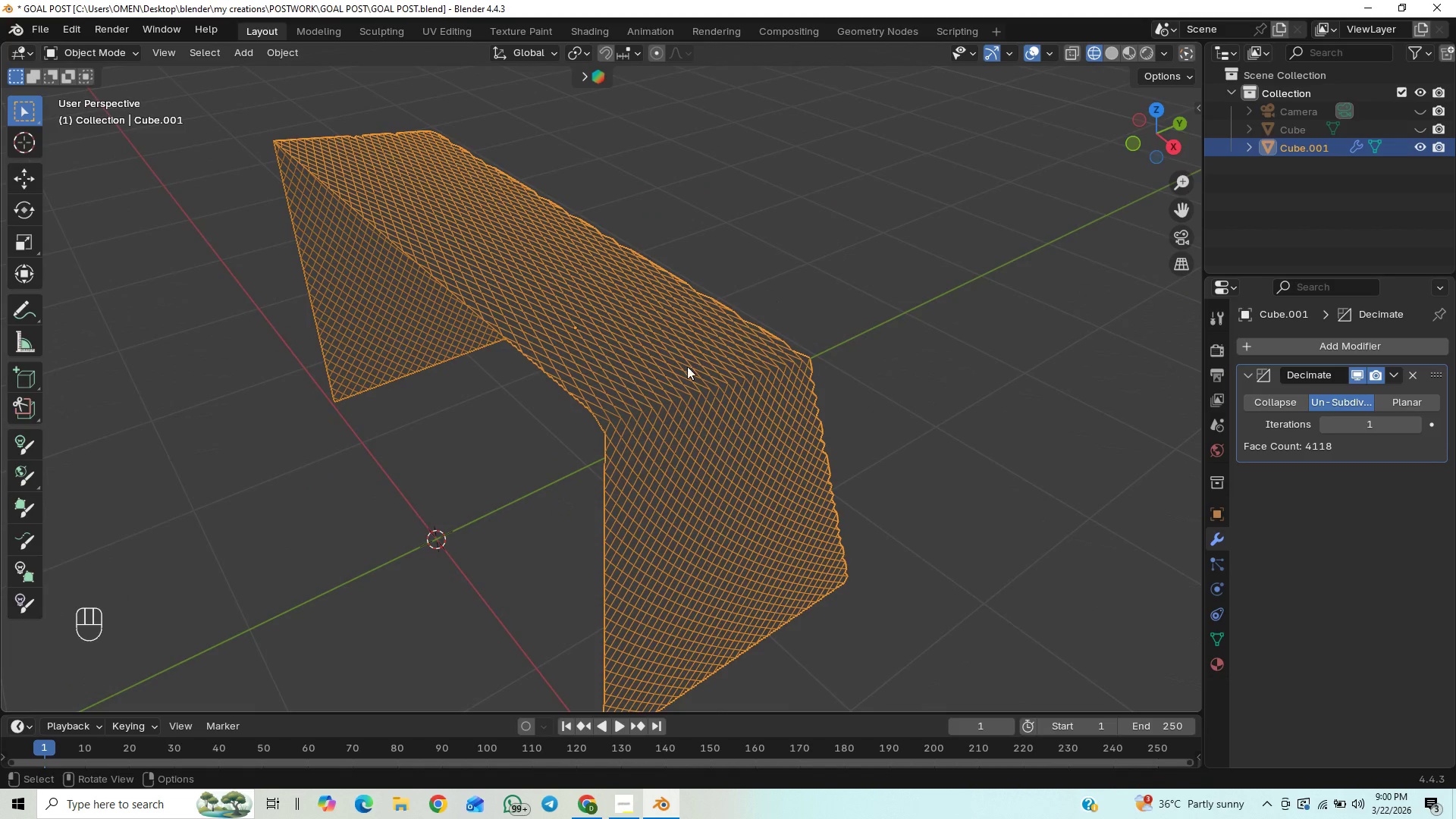 
scroll: coordinate [603, 410], scroll_direction: up, amount: 3.0
 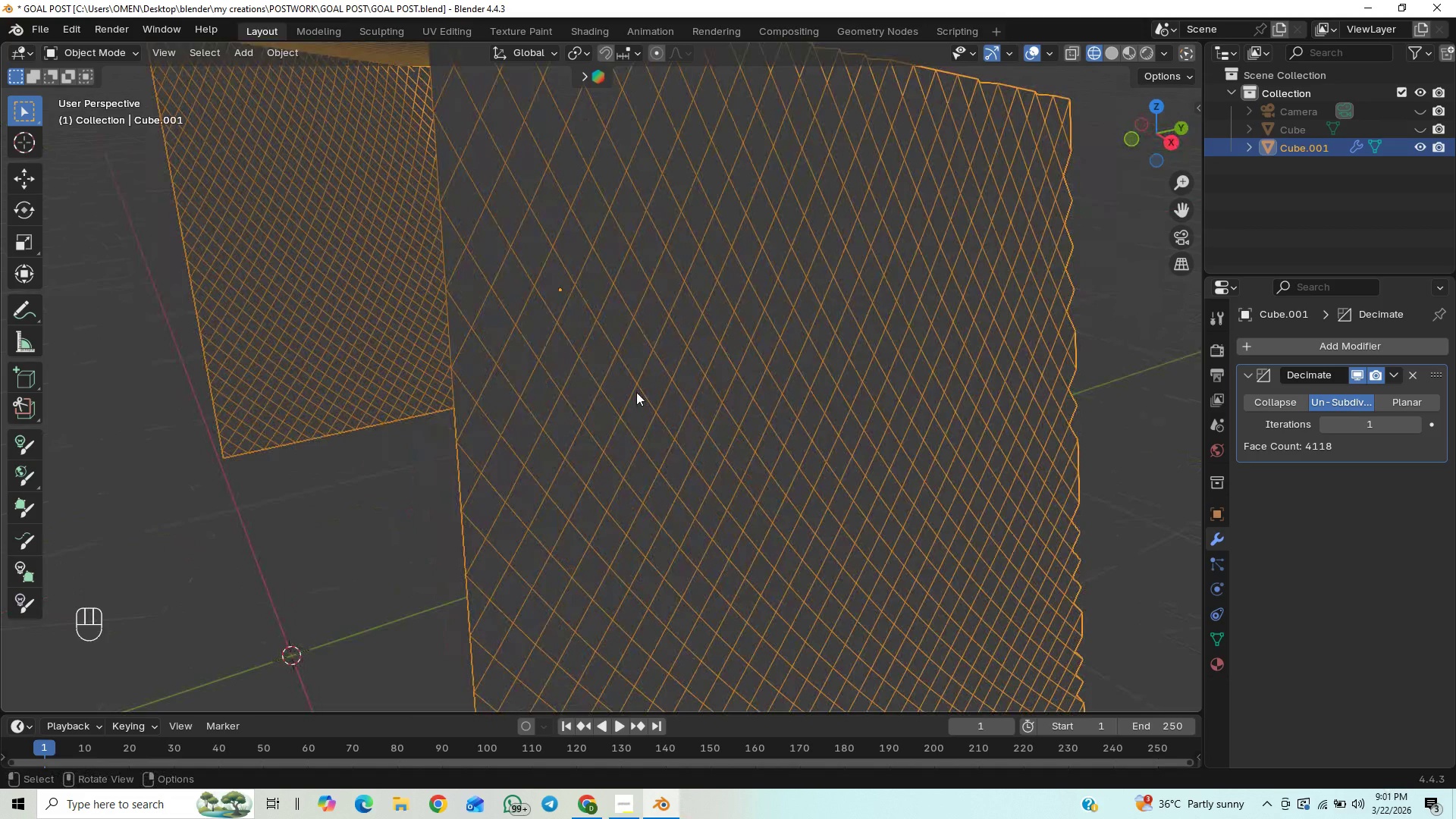 
scroll: coordinate [640, 460], scroll_direction: down, amount: 2.0
 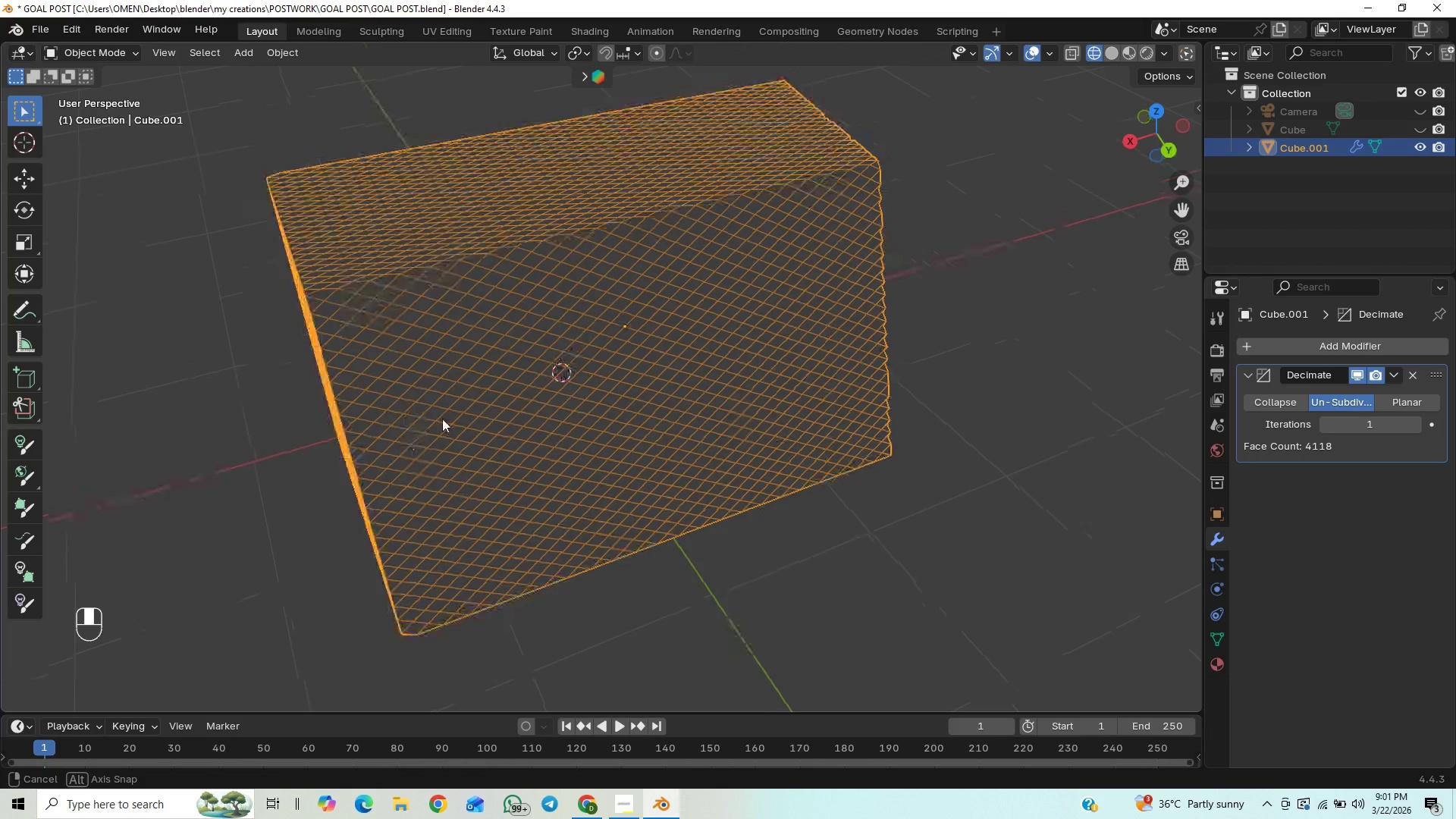 
wait(5.68)
 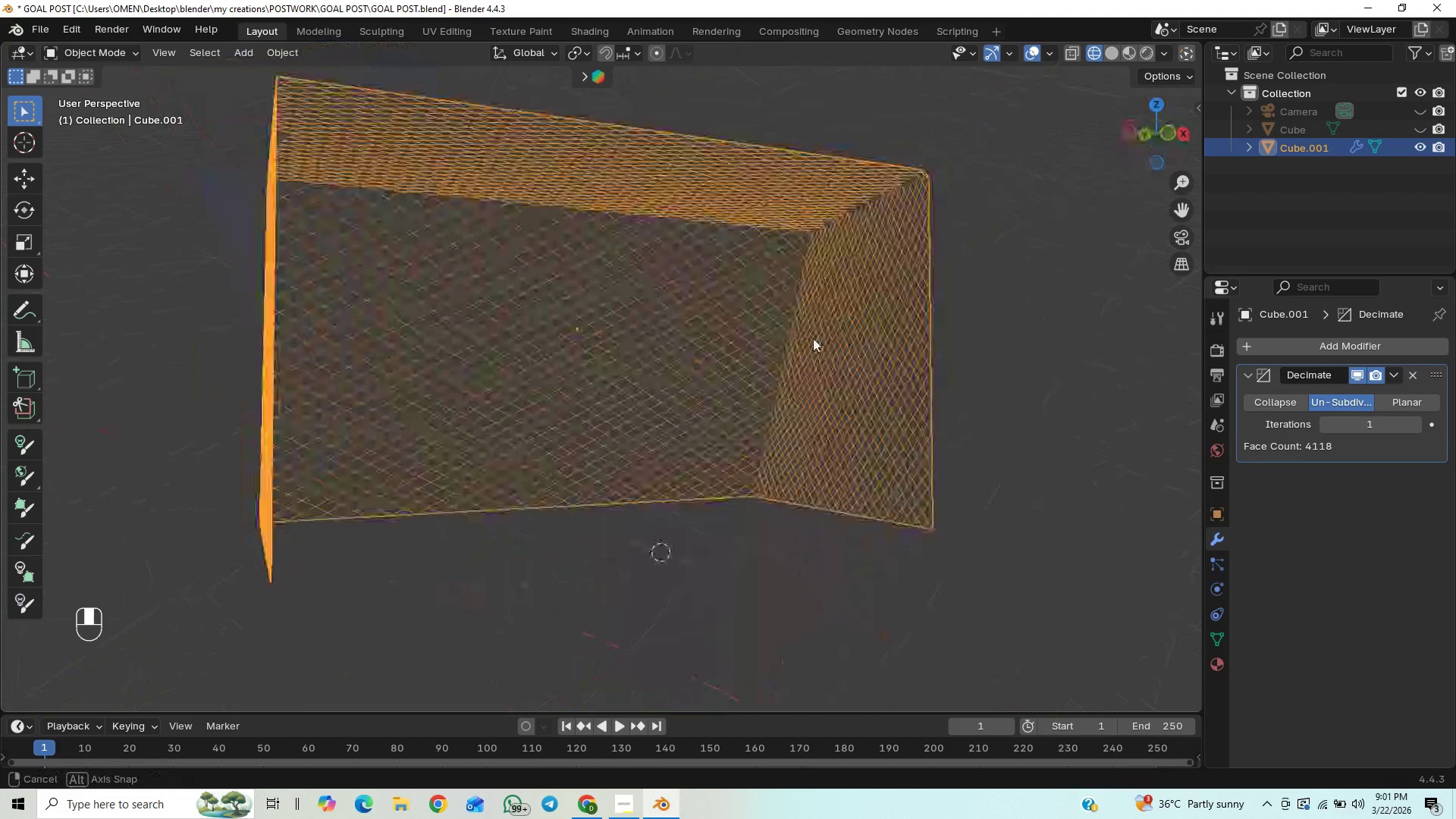 
scroll: coordinate [578, 376], scroll_direction: down, amount: 1.0
 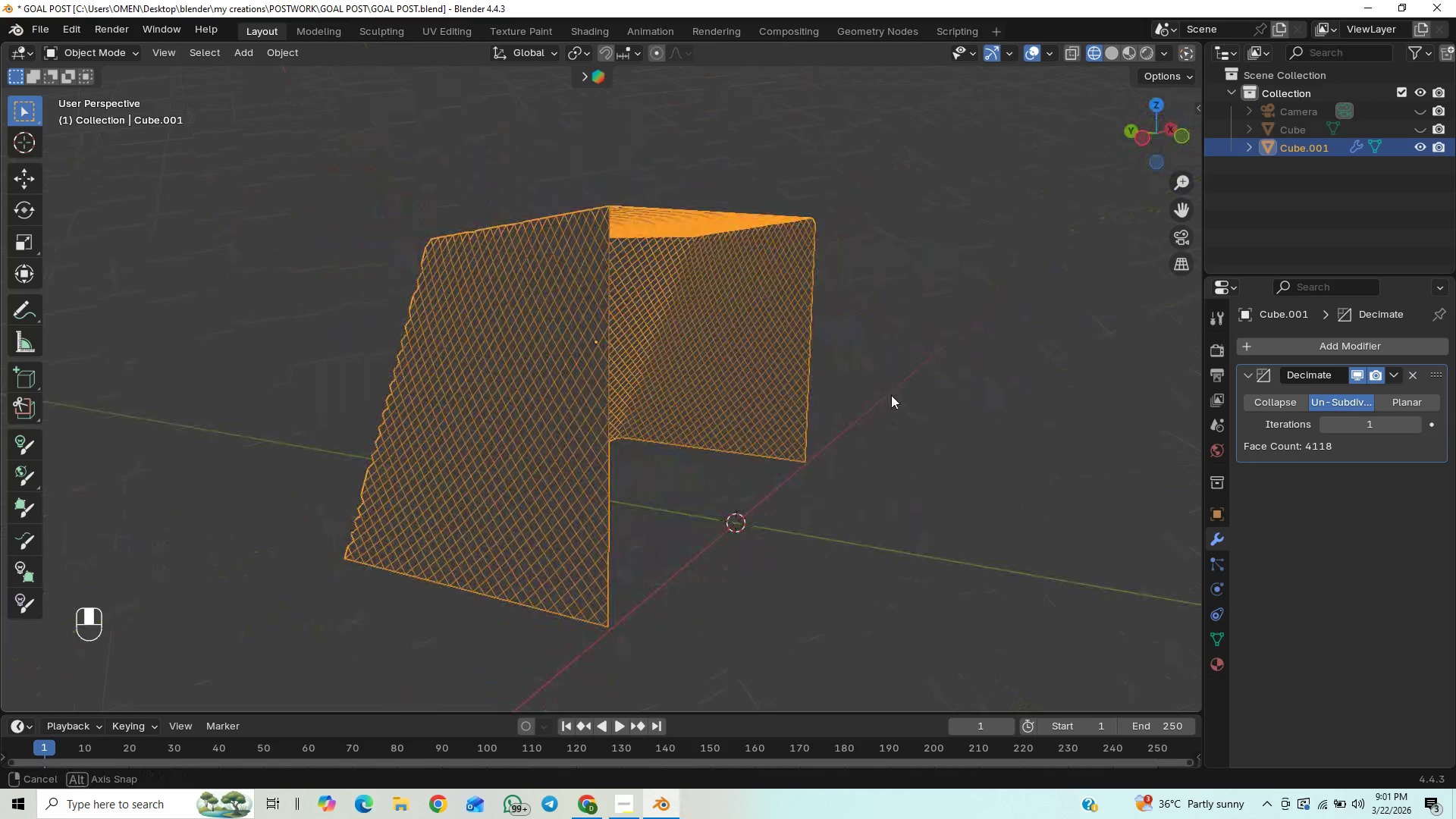 
key(Control+S)
 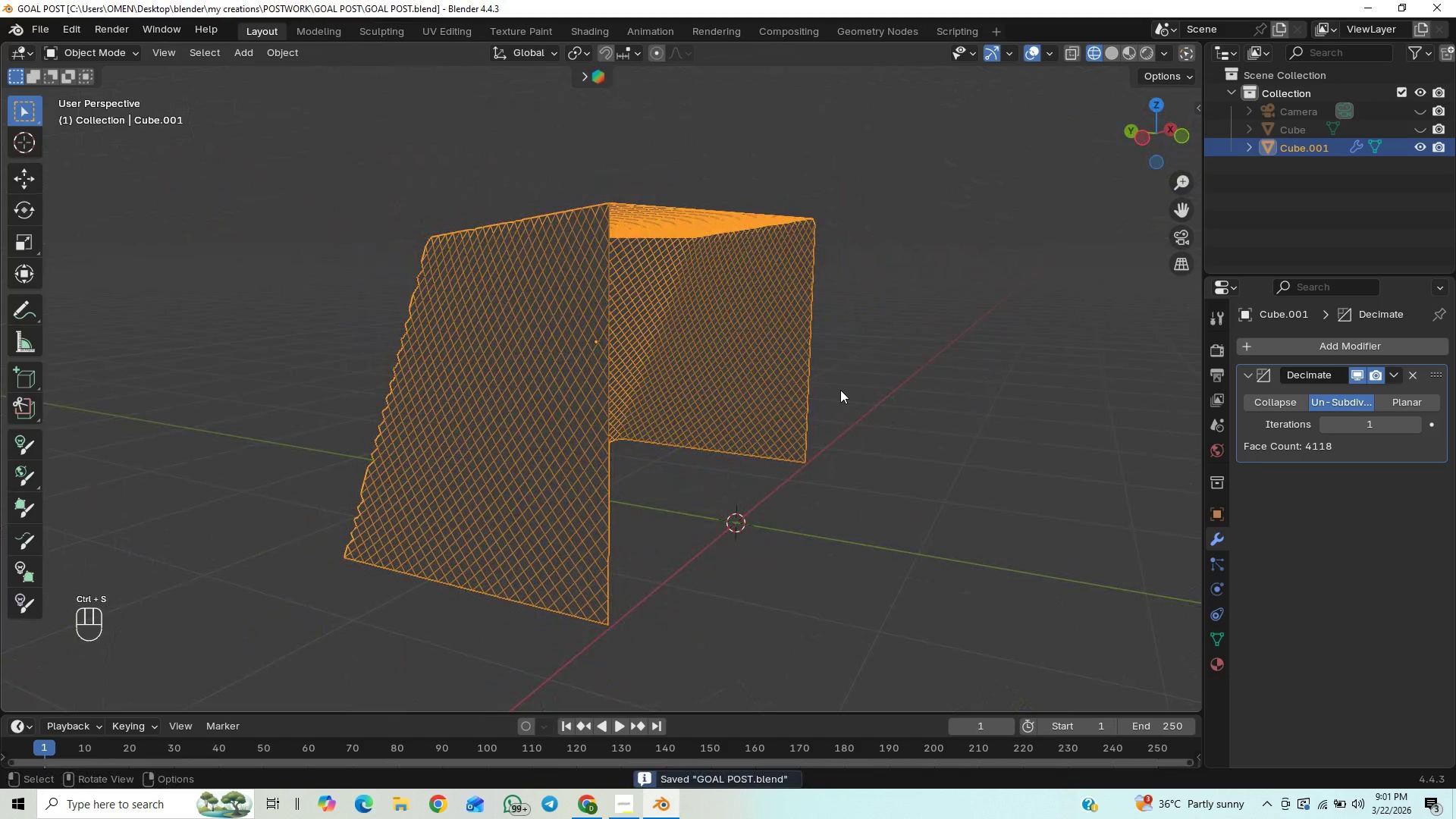 
scroll: coordinate [840, 390], scroll_direction: down, amount: 3.0
 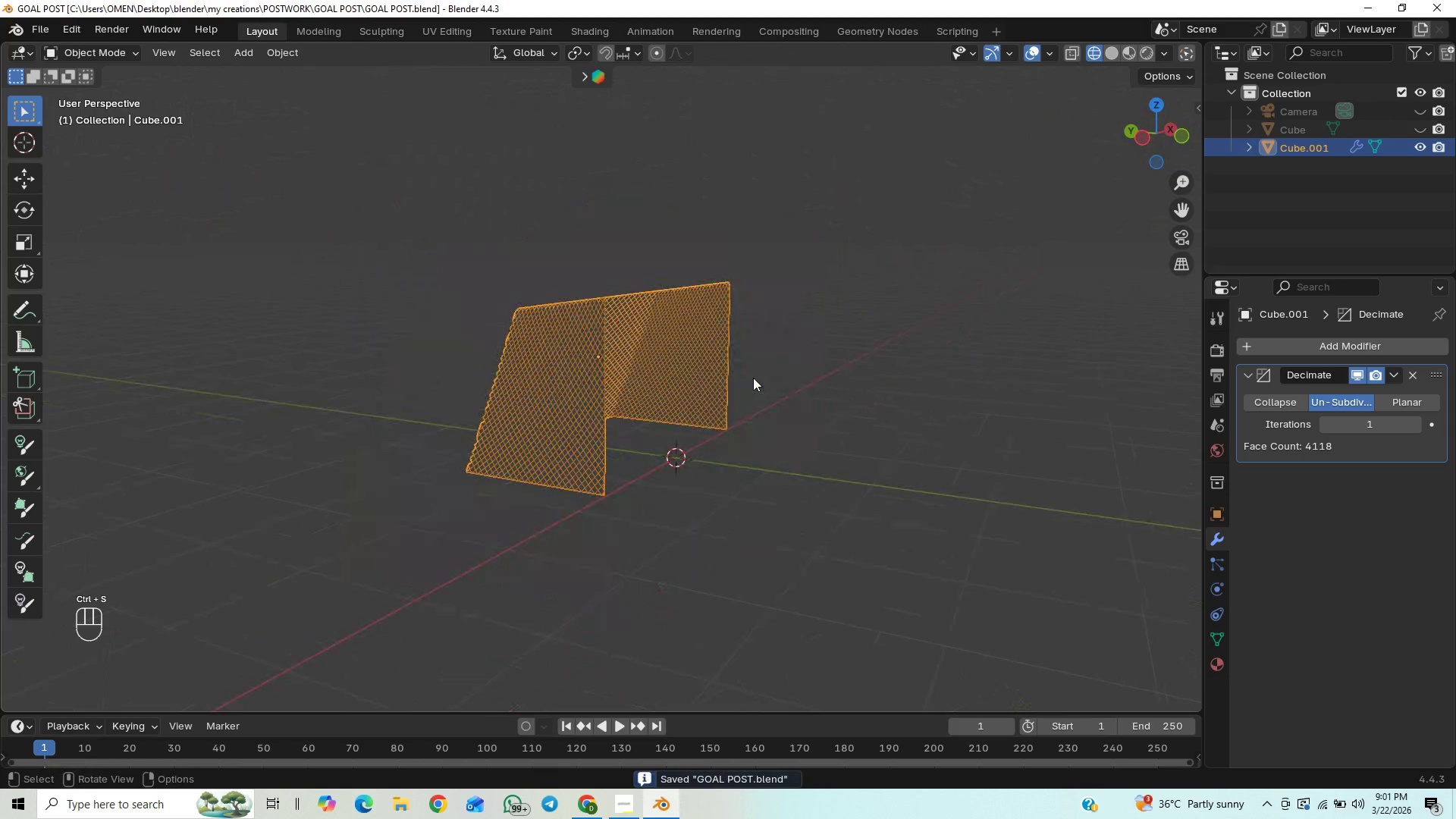 
scroll: coordinate [706, 381], scroll_direction: up, amount: 4.0
 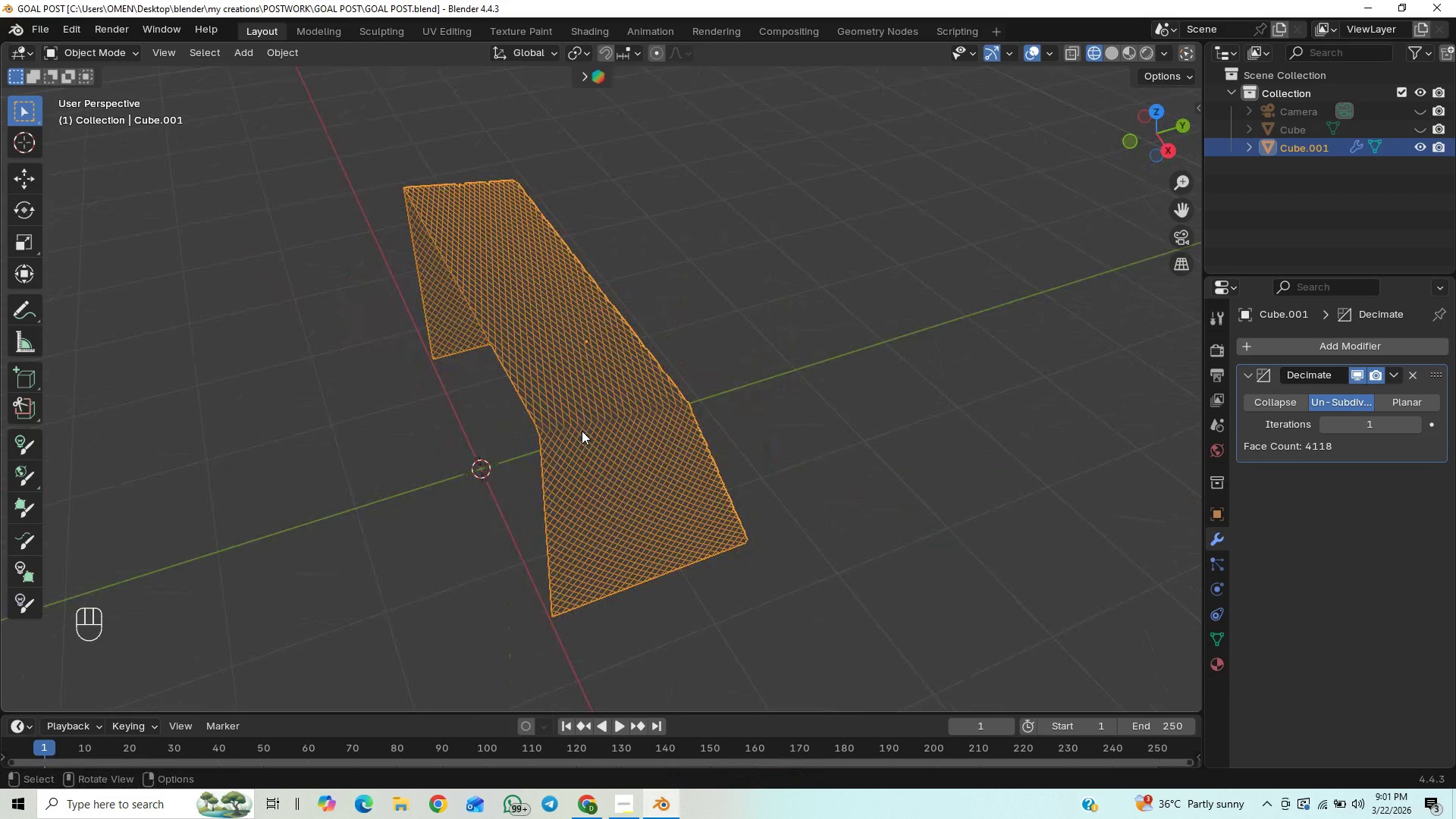 
key(Numpad3)
 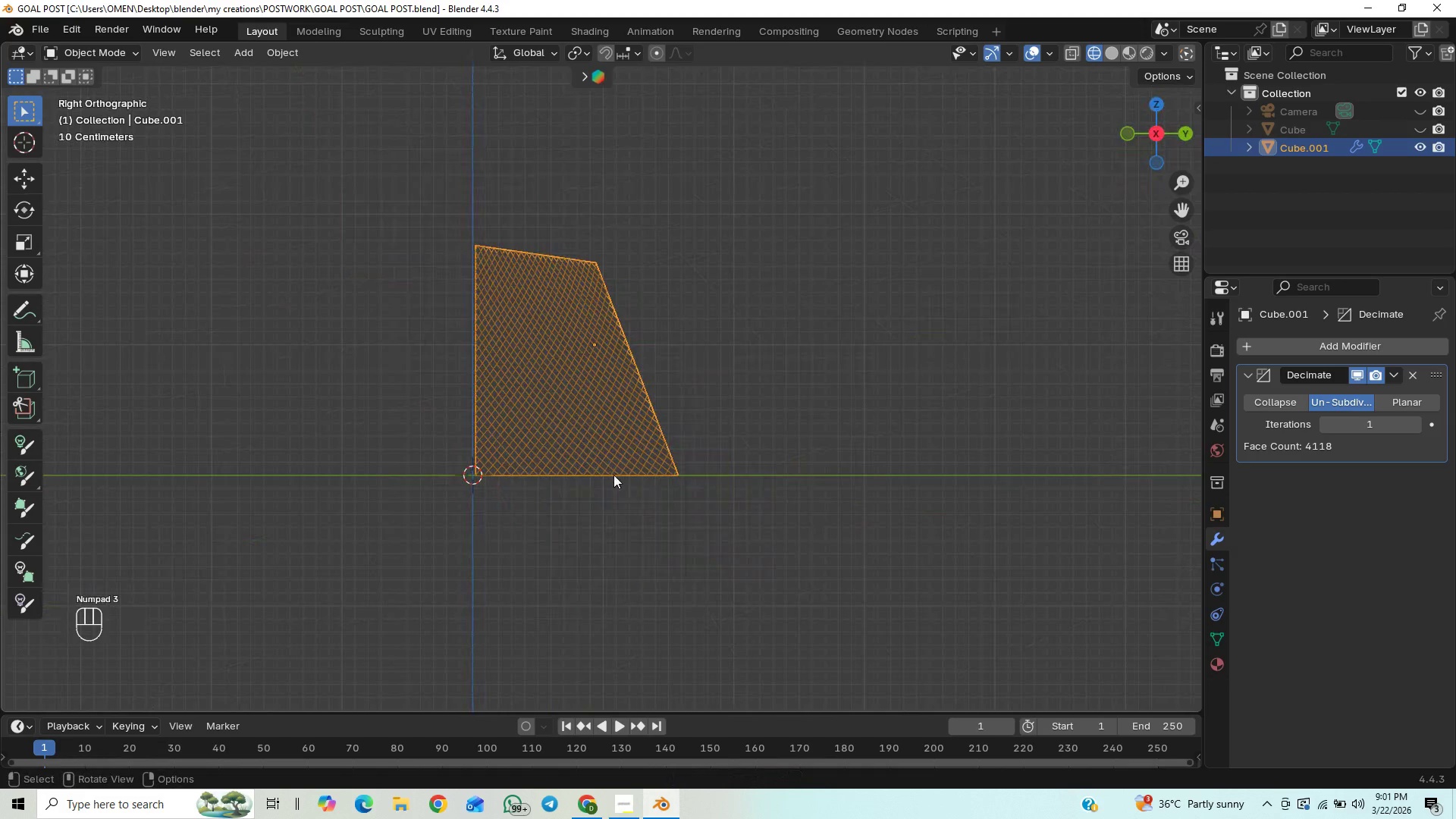 
scroll: coordinate [614, 475], scroll_direction: up, amount: 3.0
 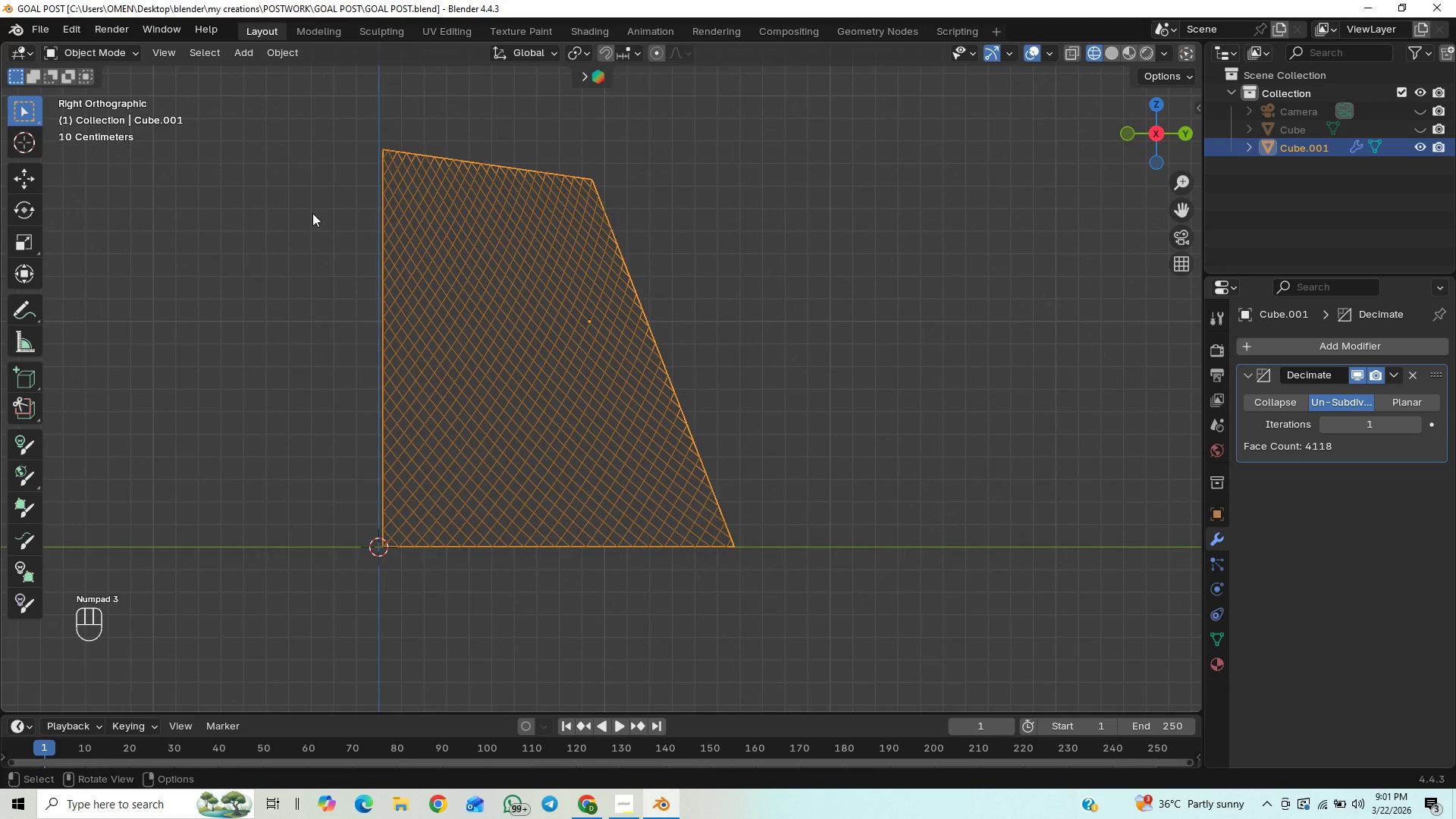 
key(Tab)
 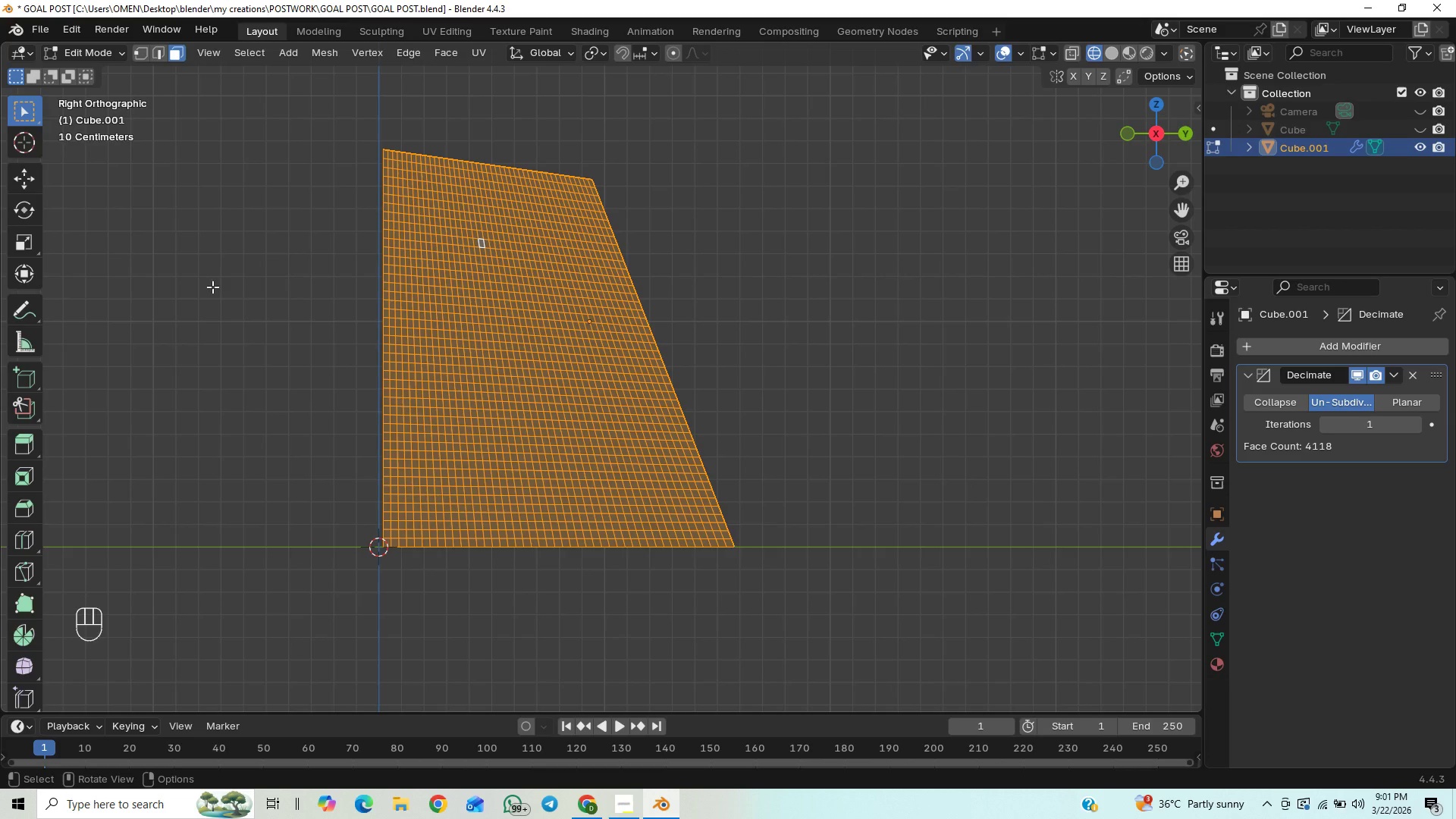 
key(Tab)
 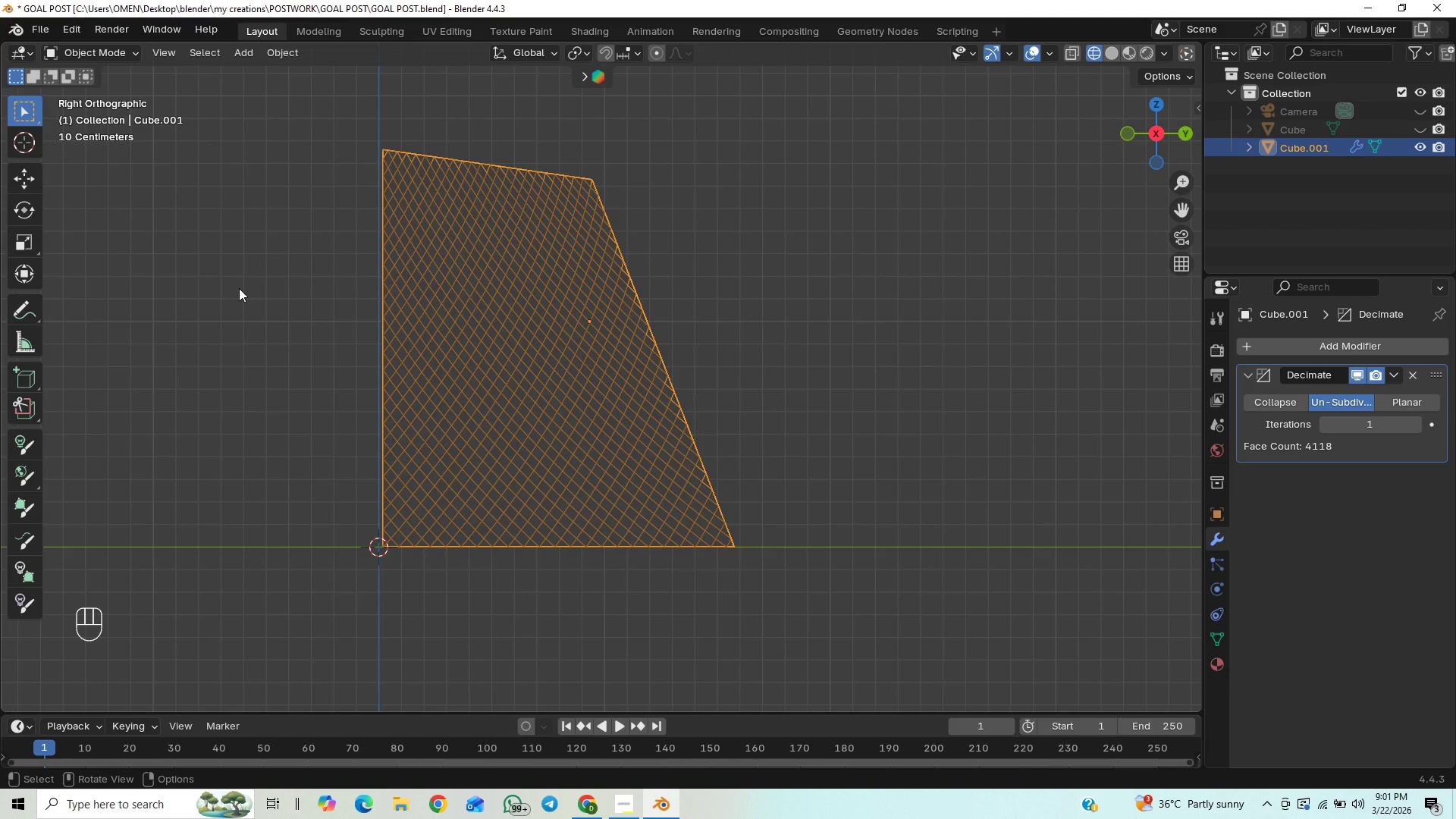 
wait(6.16)
 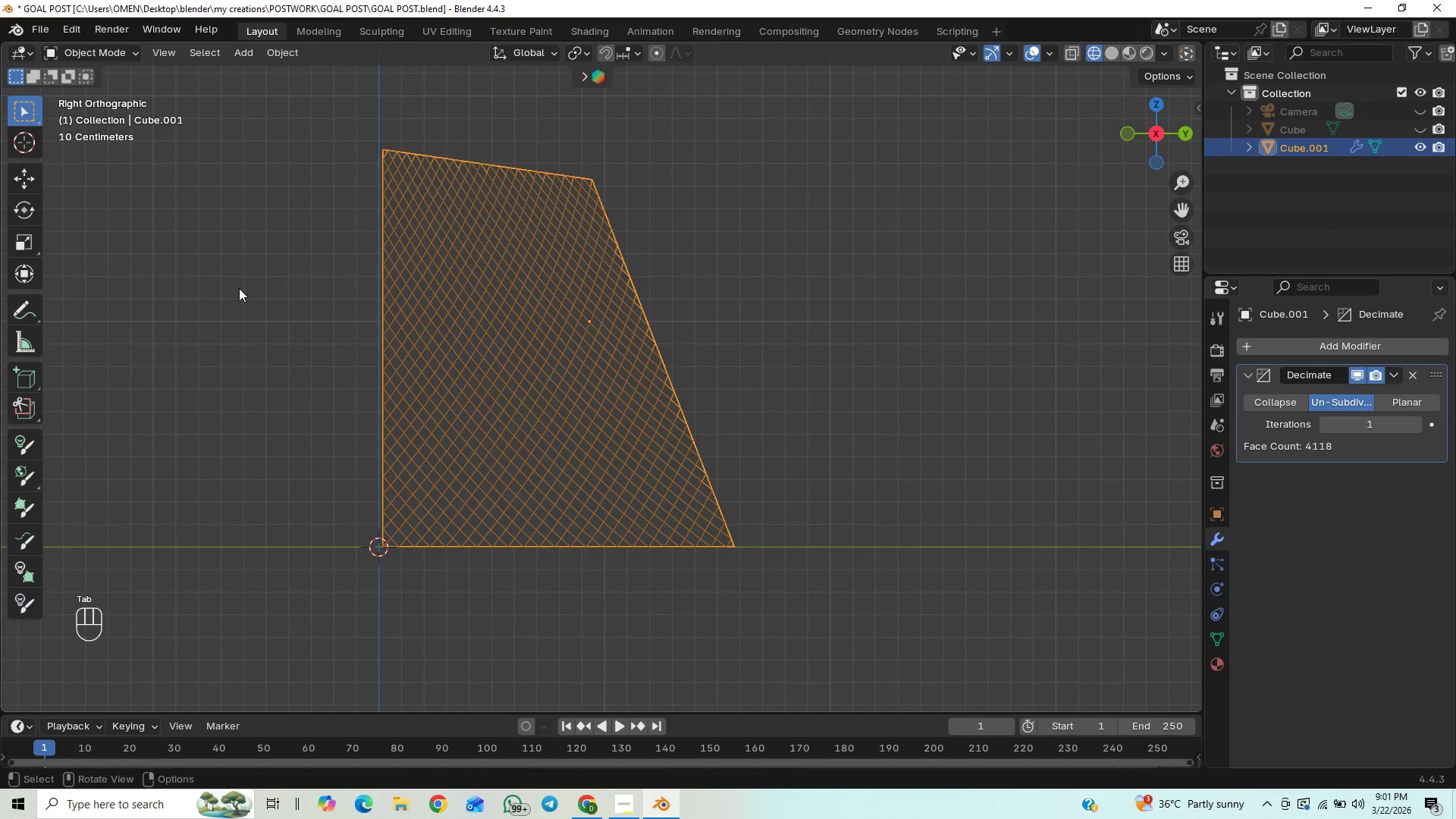 
scroll: coordinate [582, 408], scroll_direction: down, amount: 1.0
 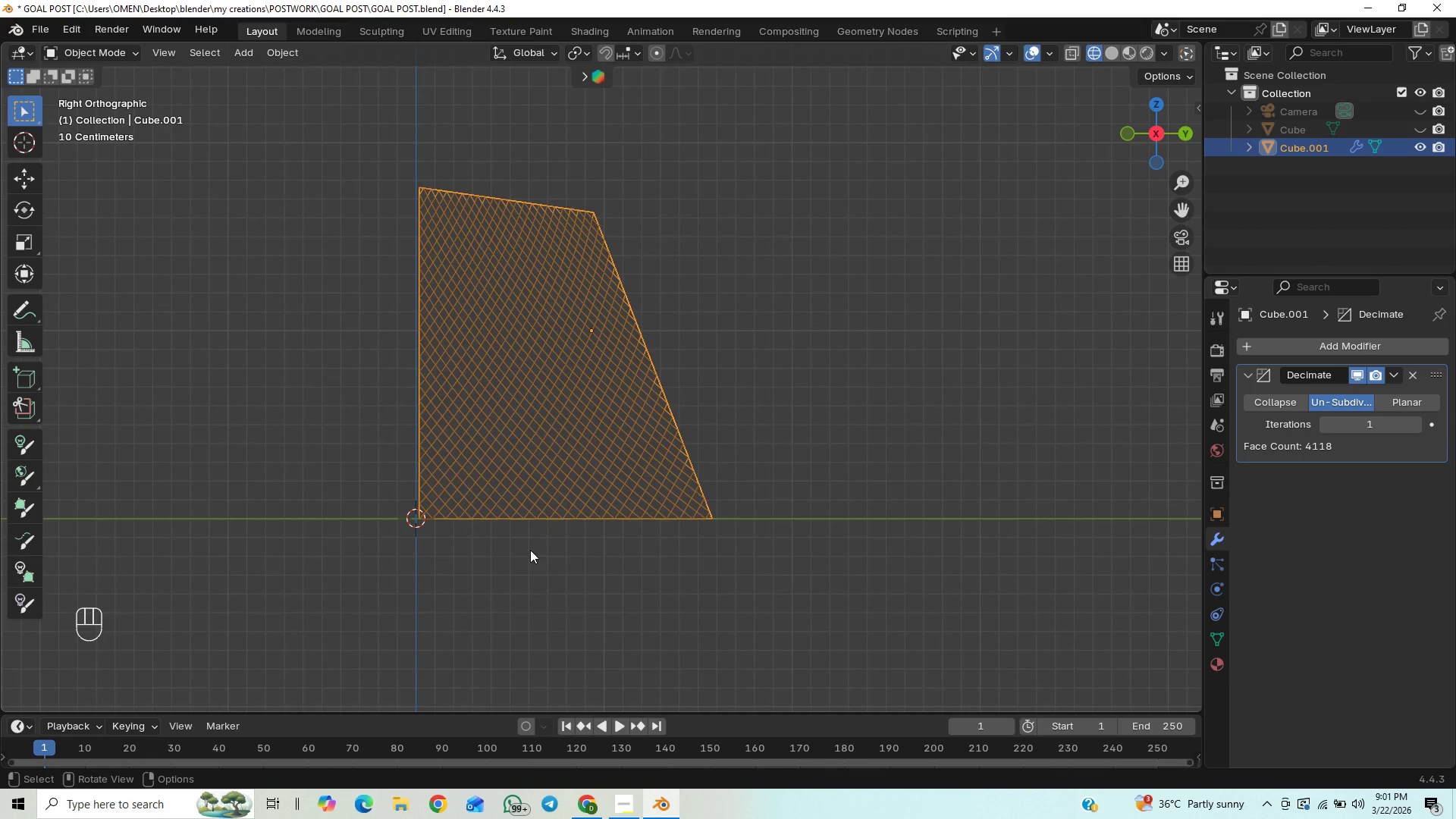 
scroll: coordinate [506, 507], scroll_direction: up, amount: 4.0
 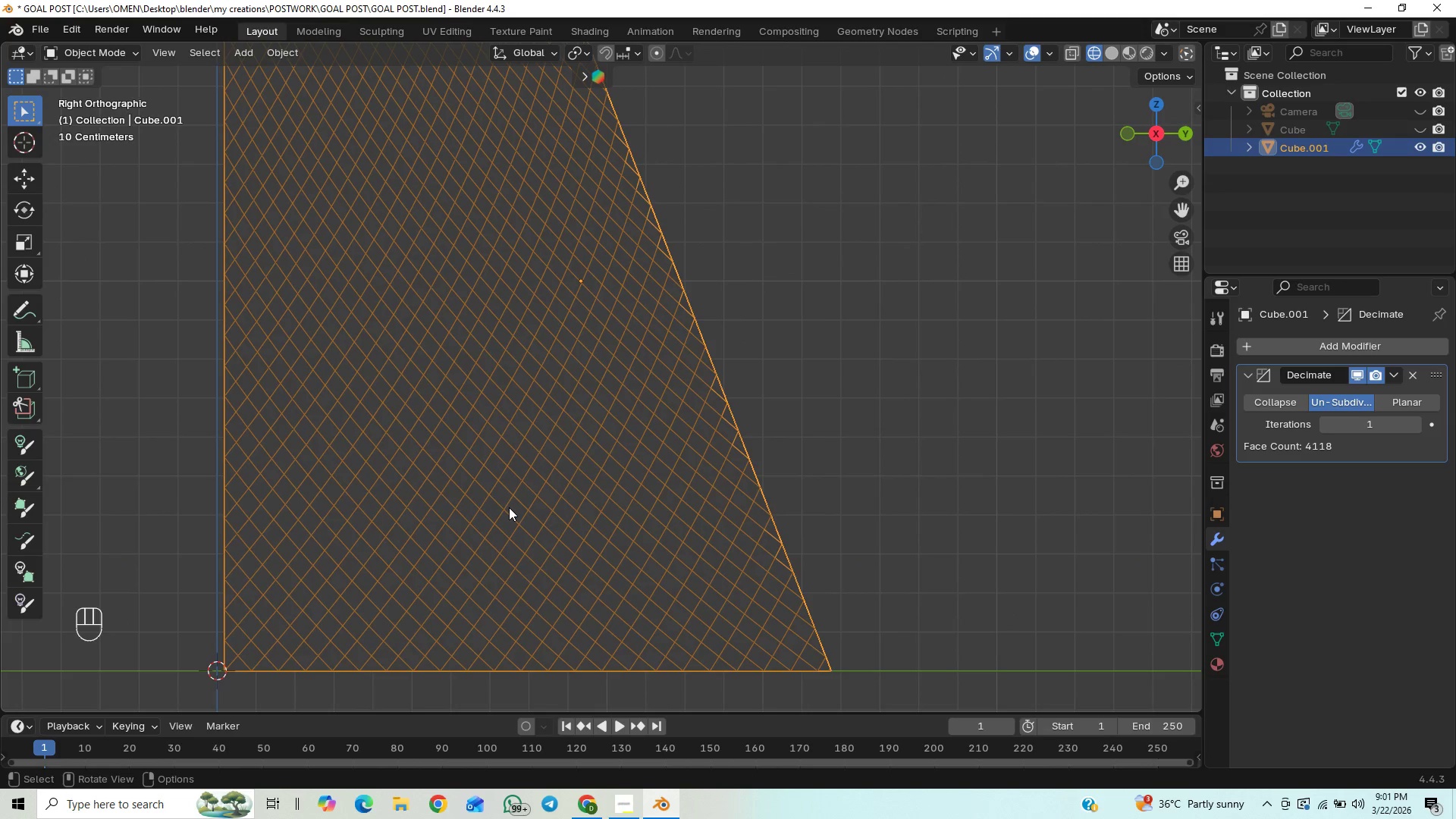 
scroll: coordinate [645, 547], scroll_direction: down, amount: 6.0
 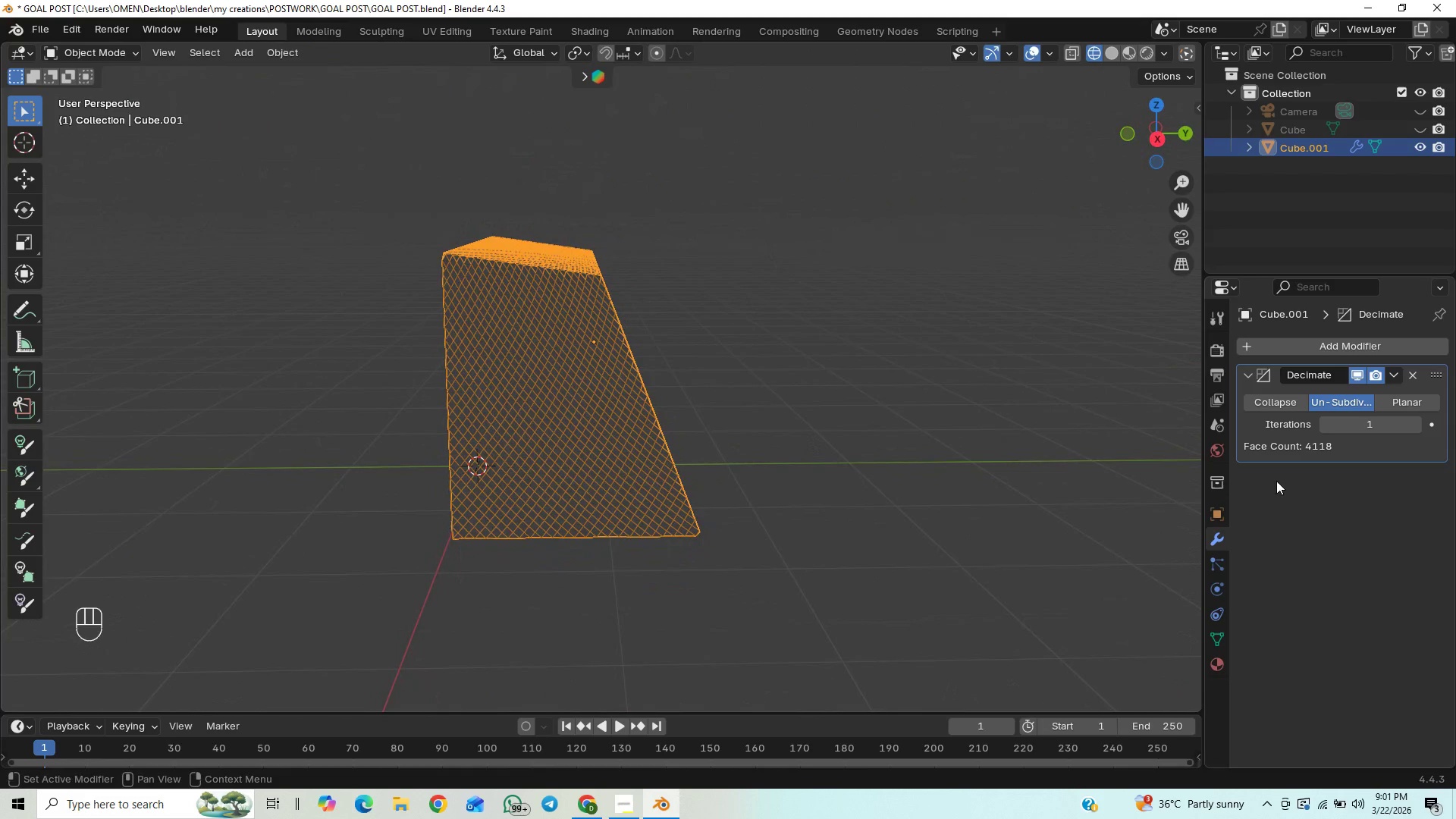 
wait(5.56)
 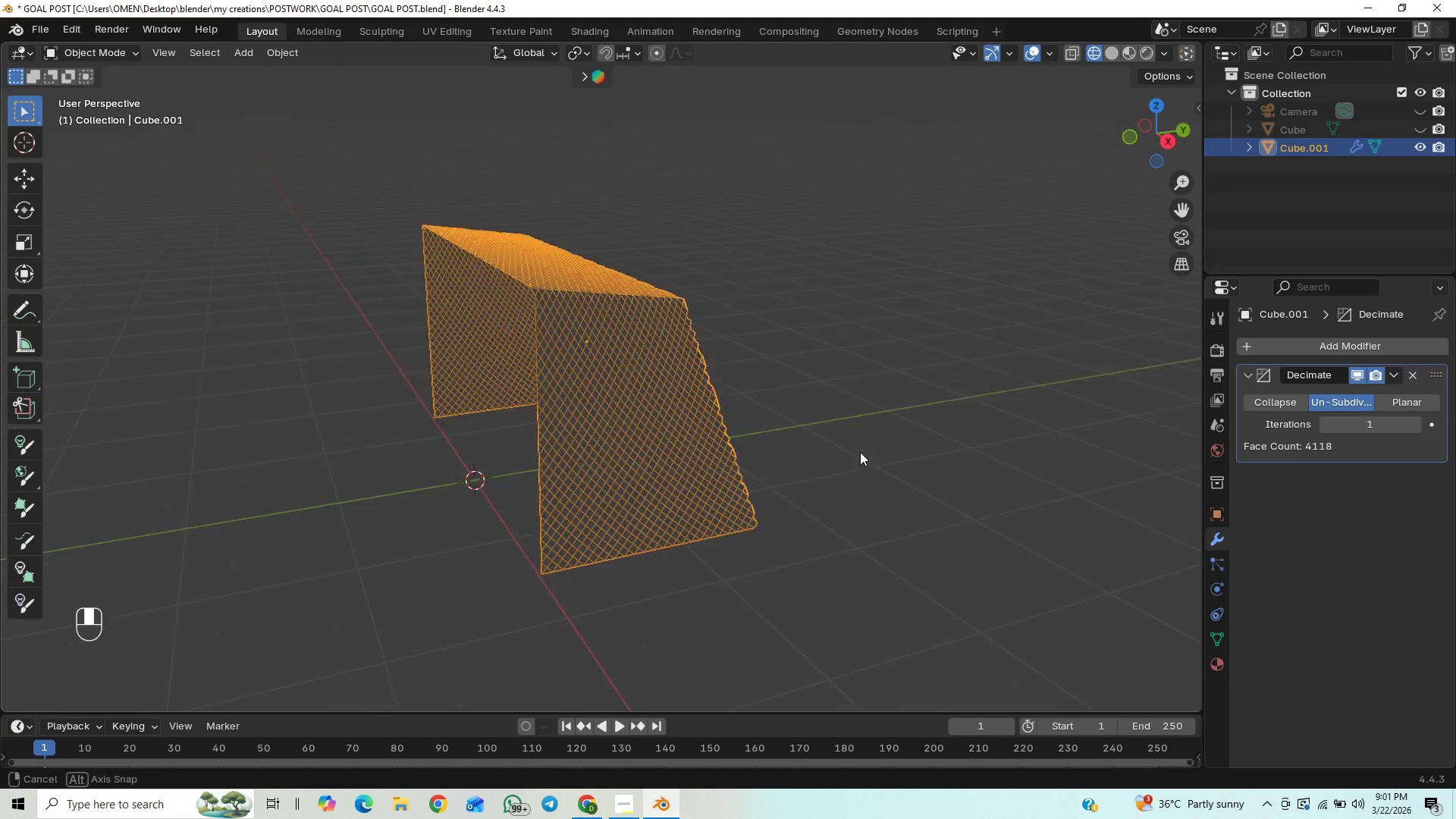 
scroll: coordinate [730, 519], scroll_direction: up, amount: 7.0
 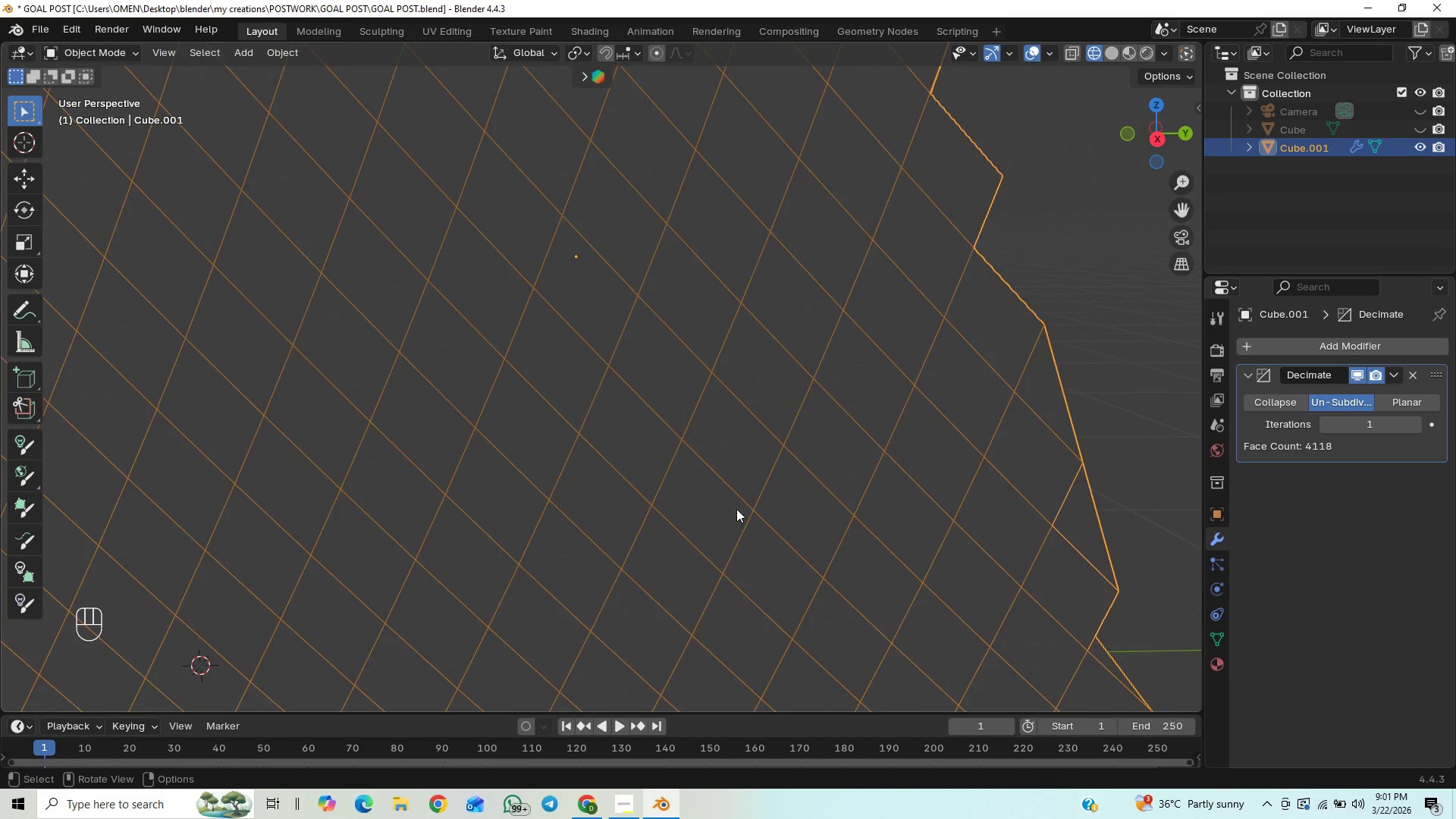 
scroll: coordinate [737, 522], scroll_direction: down, amount: 4.0
 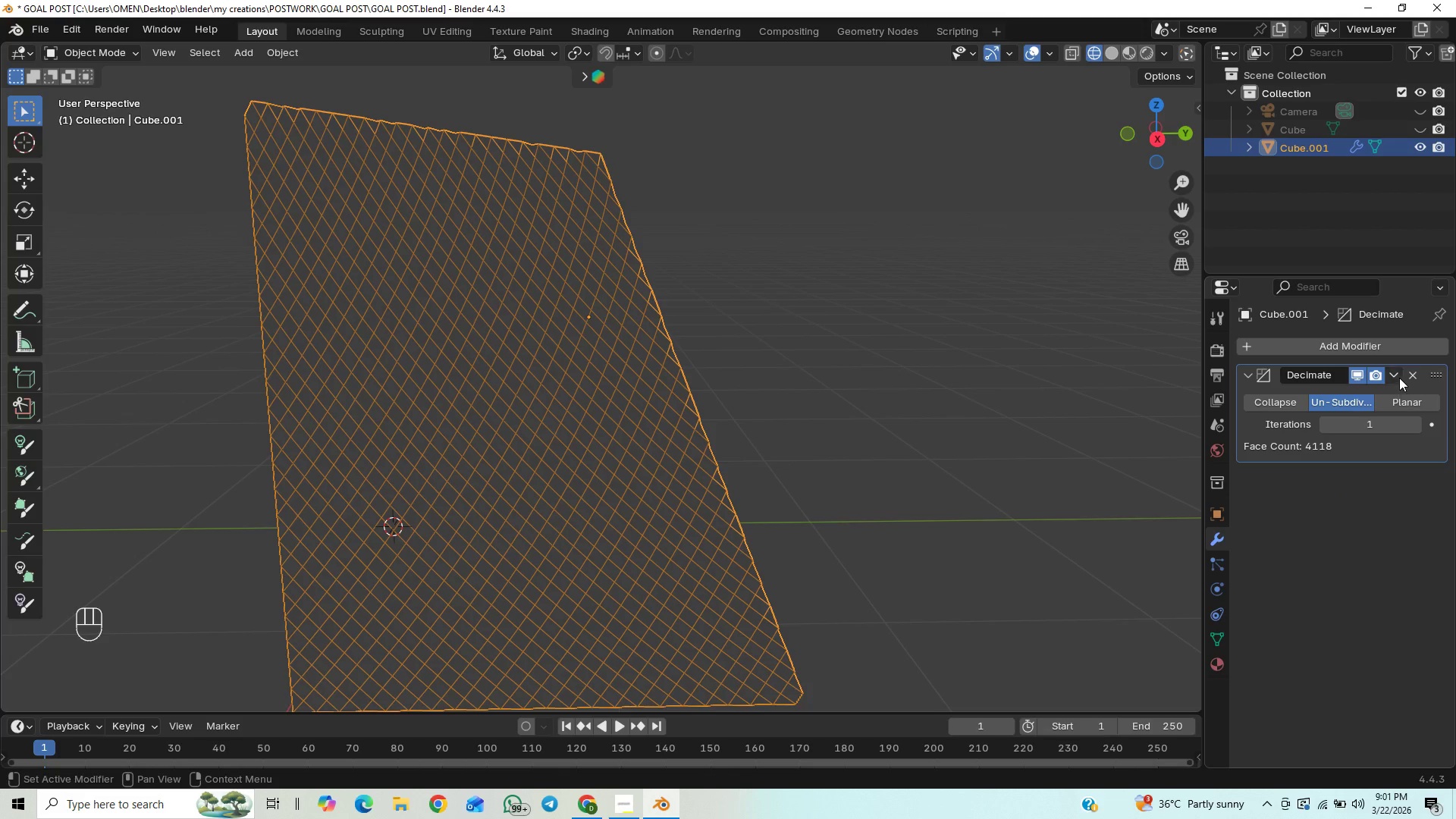 
left_click([1396, 375])
 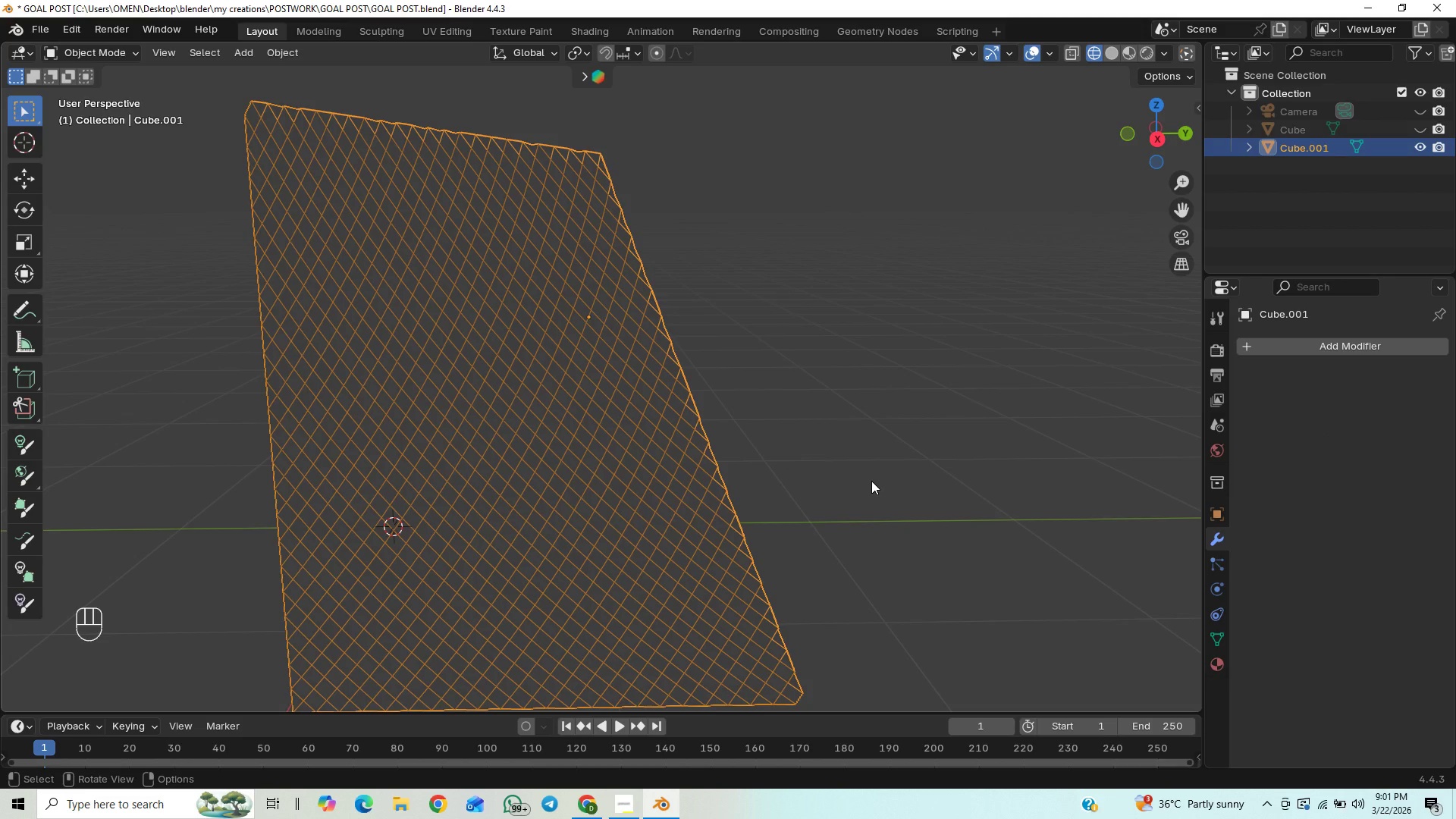 
key(Tab)
 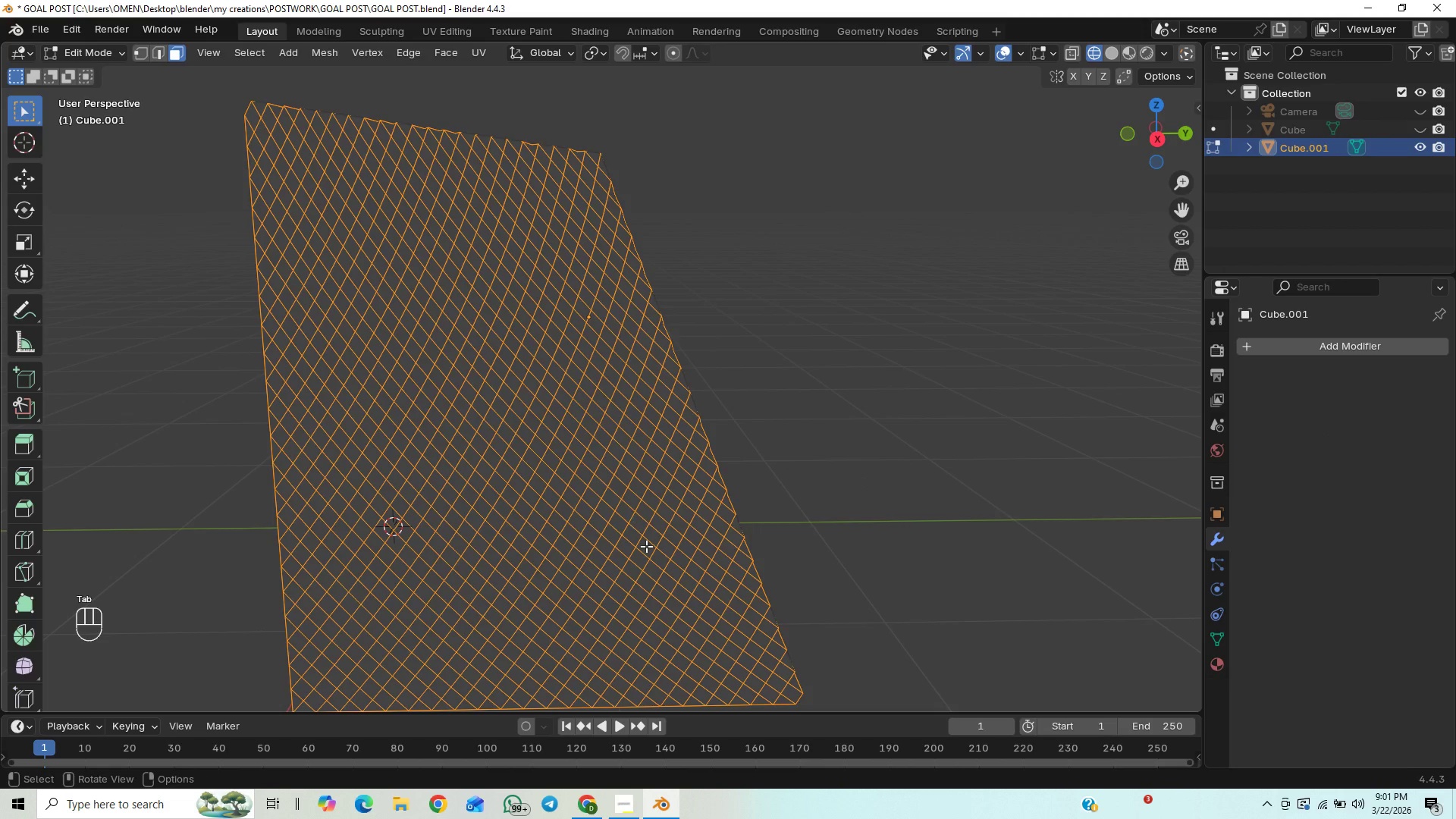 
scroll: coordinate [679, 544], scroll_direction: down, amount: 4.0
 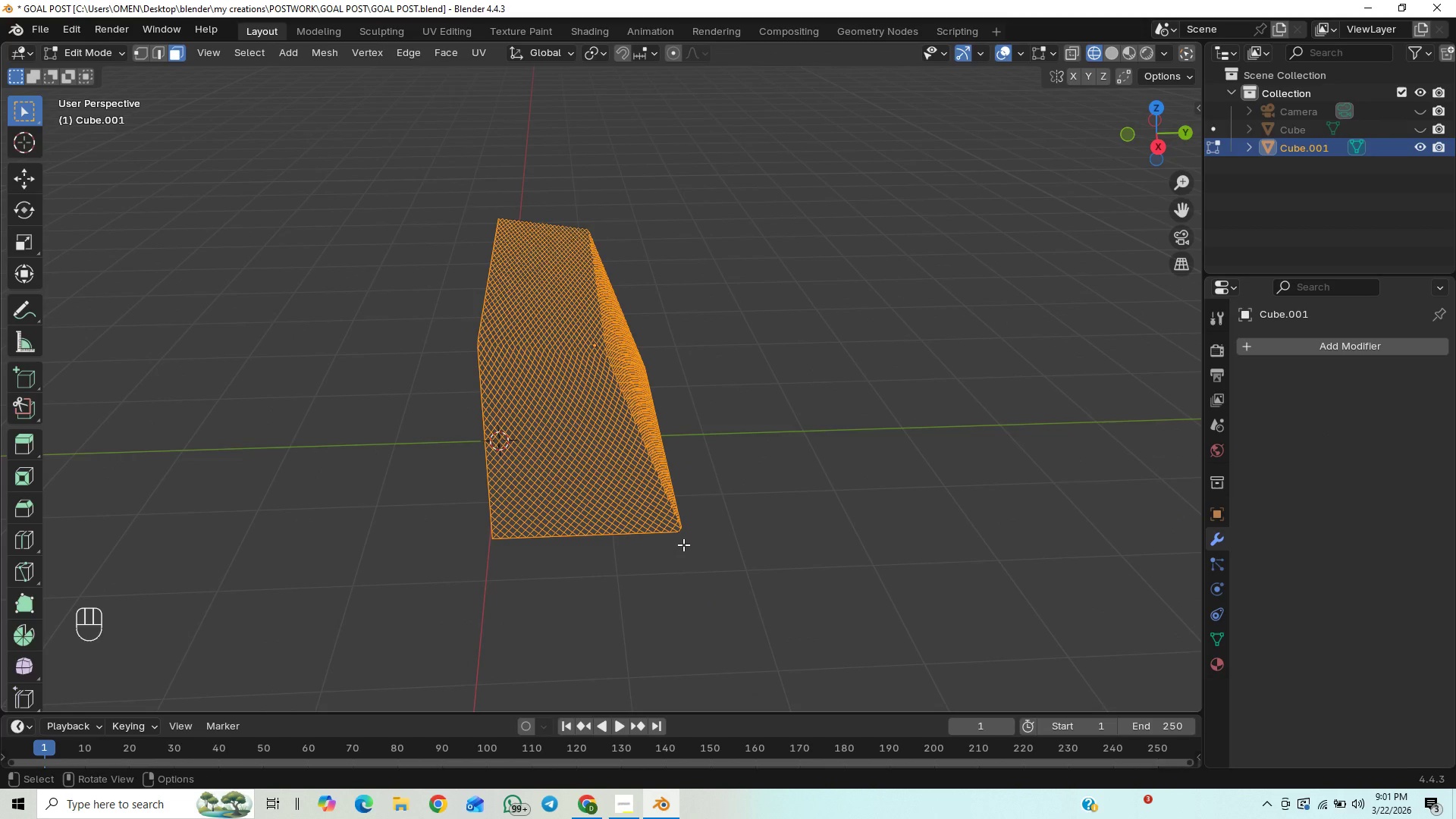 
hold_key(key=ControlLeft, duration=0.38)
 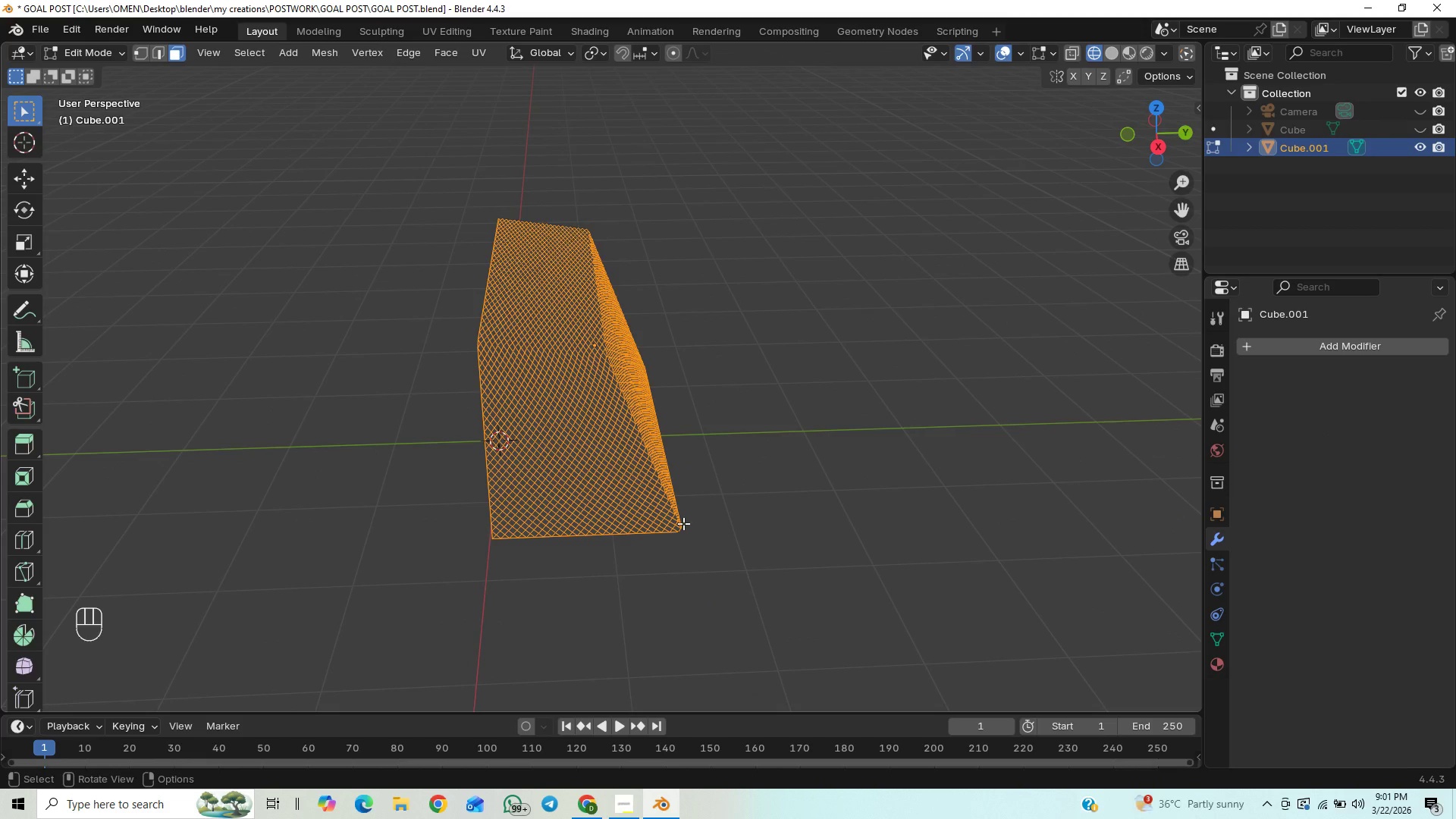 
key(Control+S)
 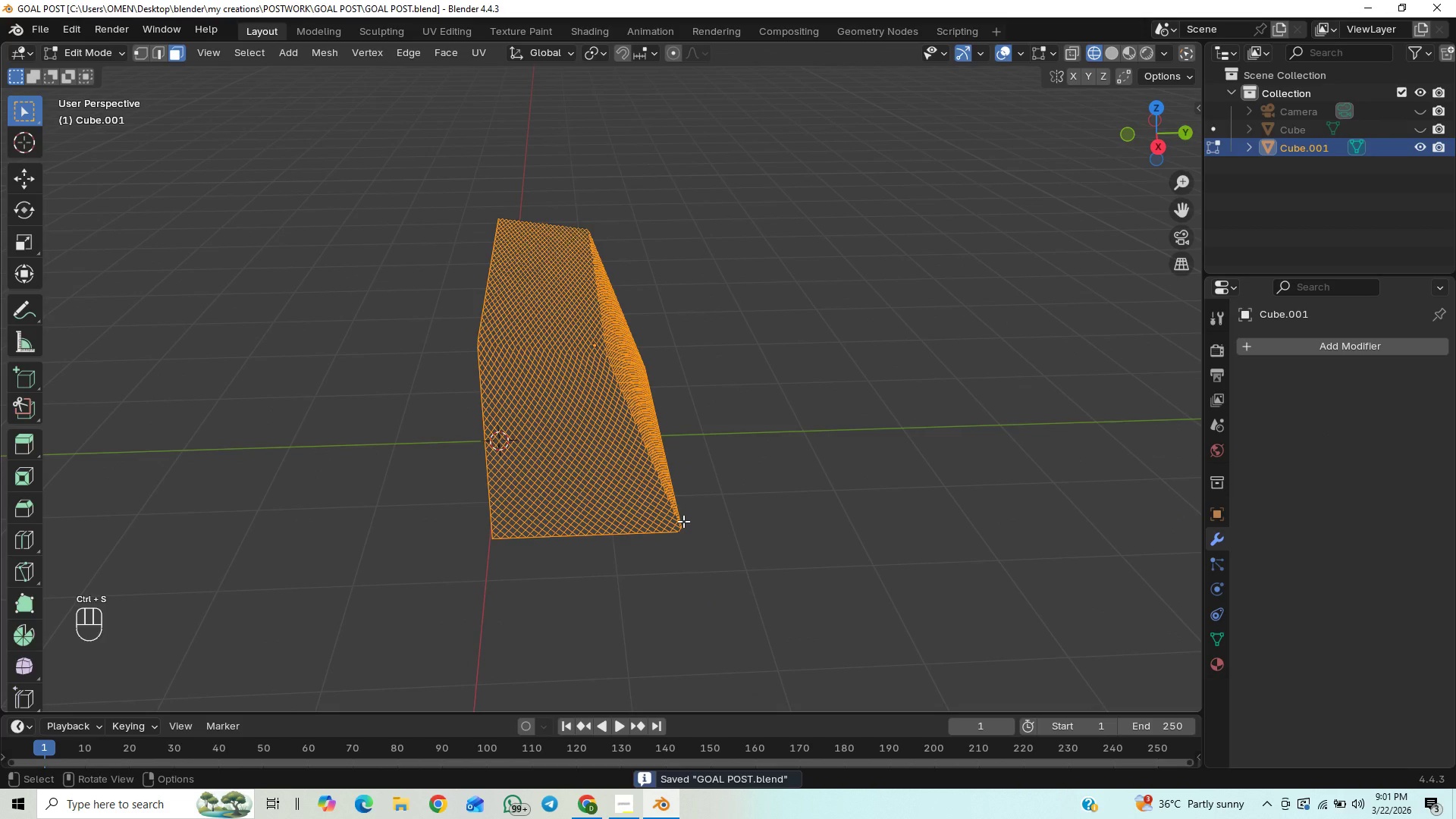 
key(Numpad3)
 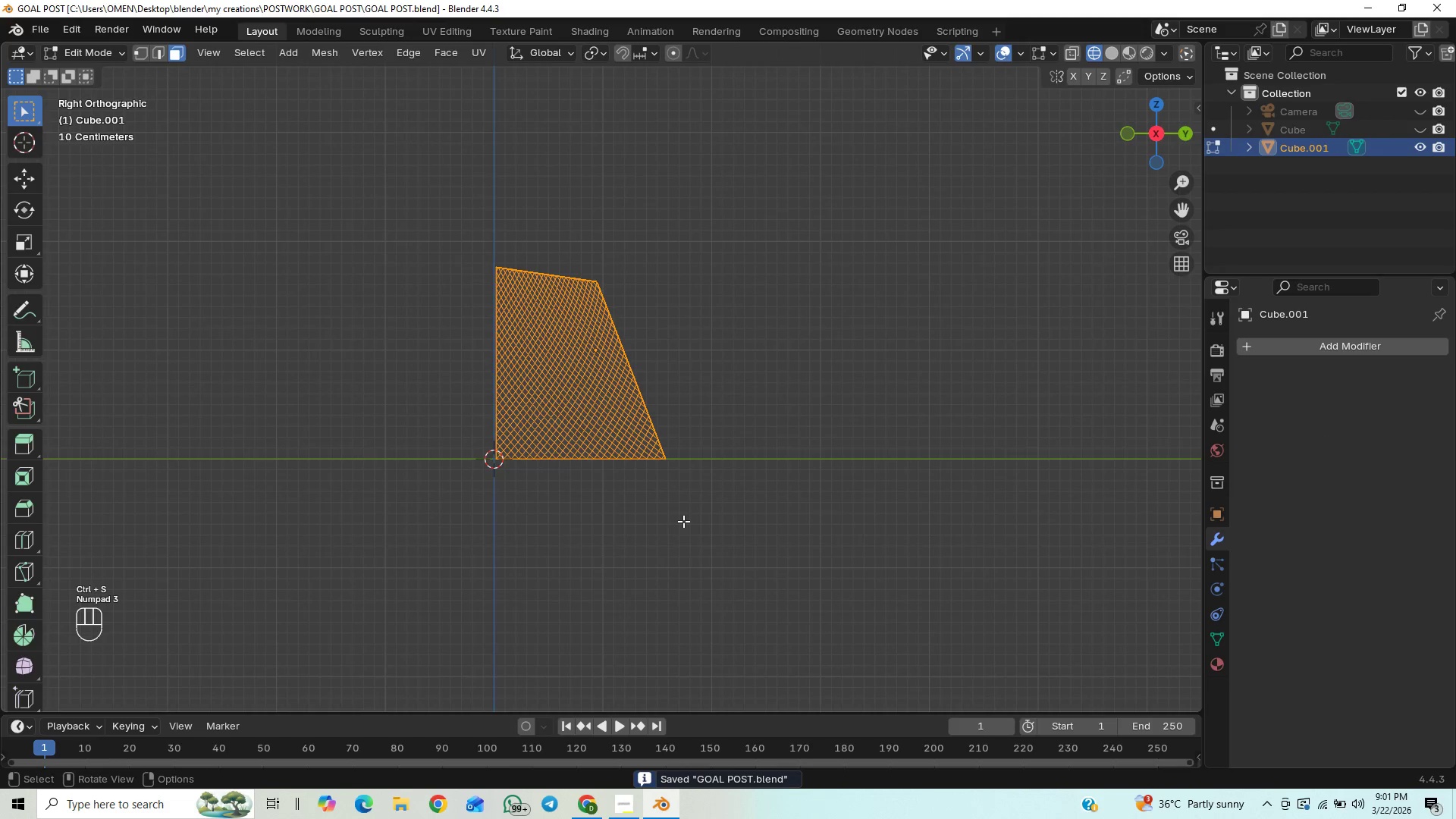 
scroll: coordinate [677, 526], scroll_direction: up, amount: 4.0
 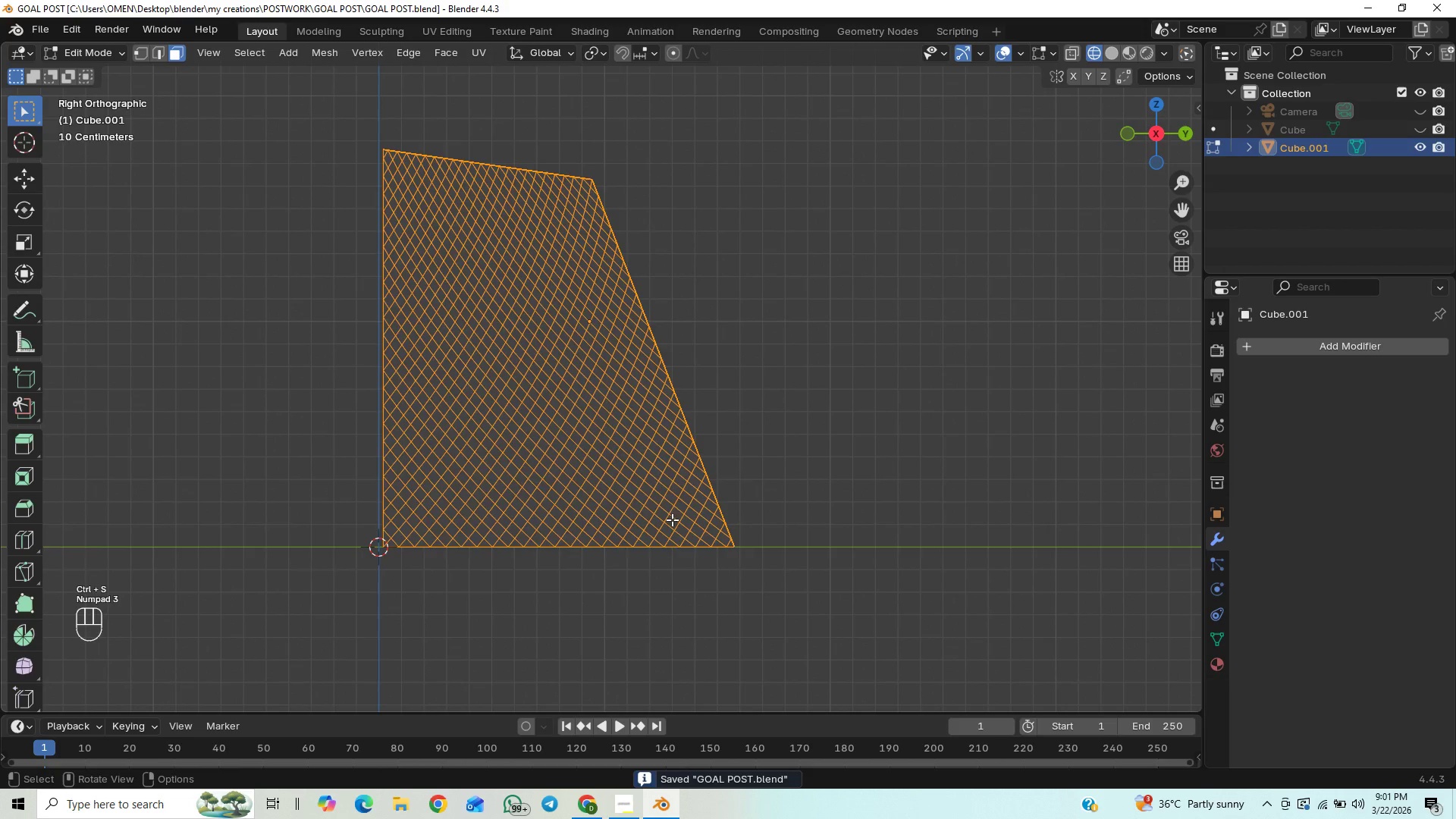 
key(1)
 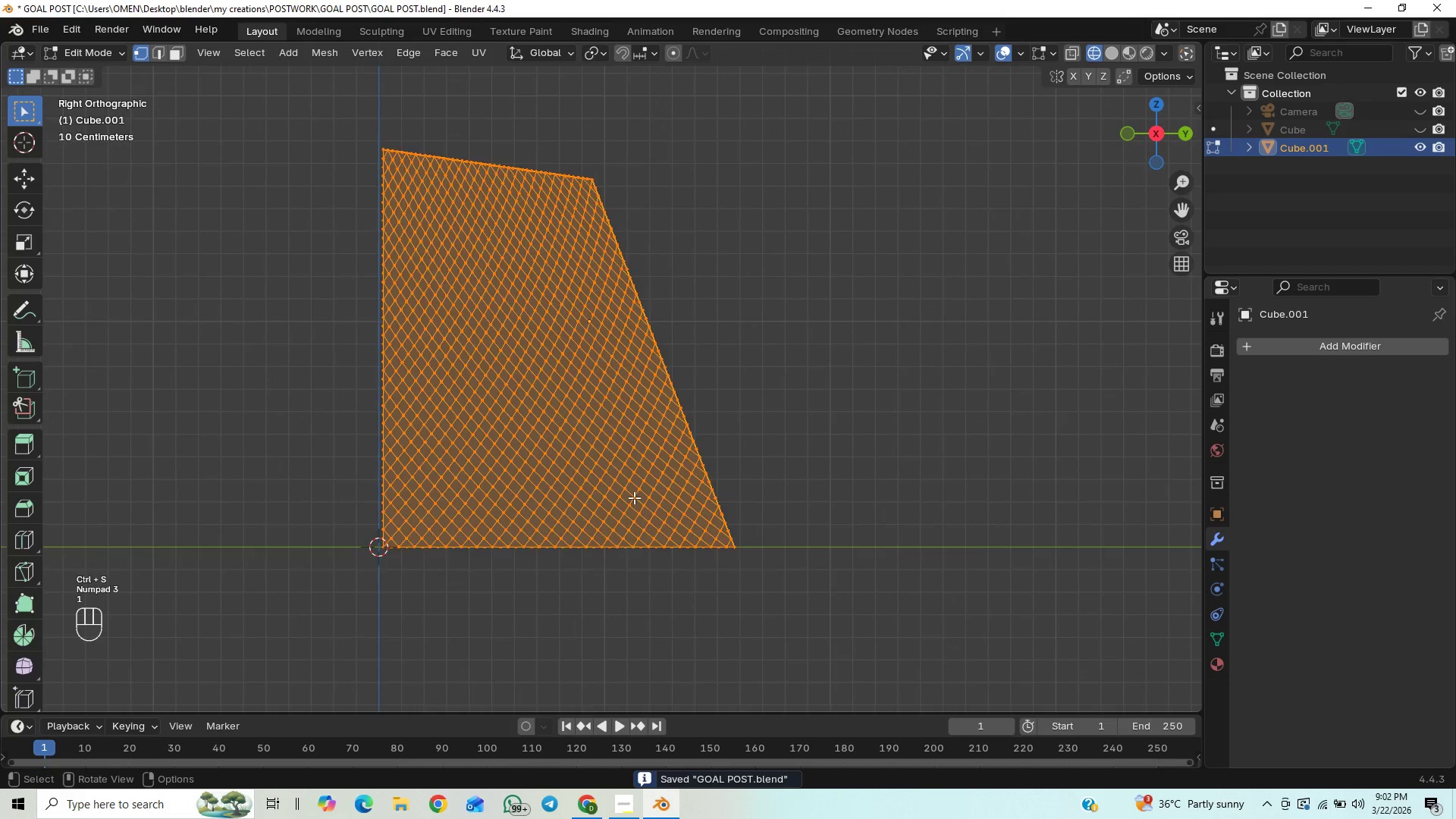 
key(Shift+ShiftLeft)
 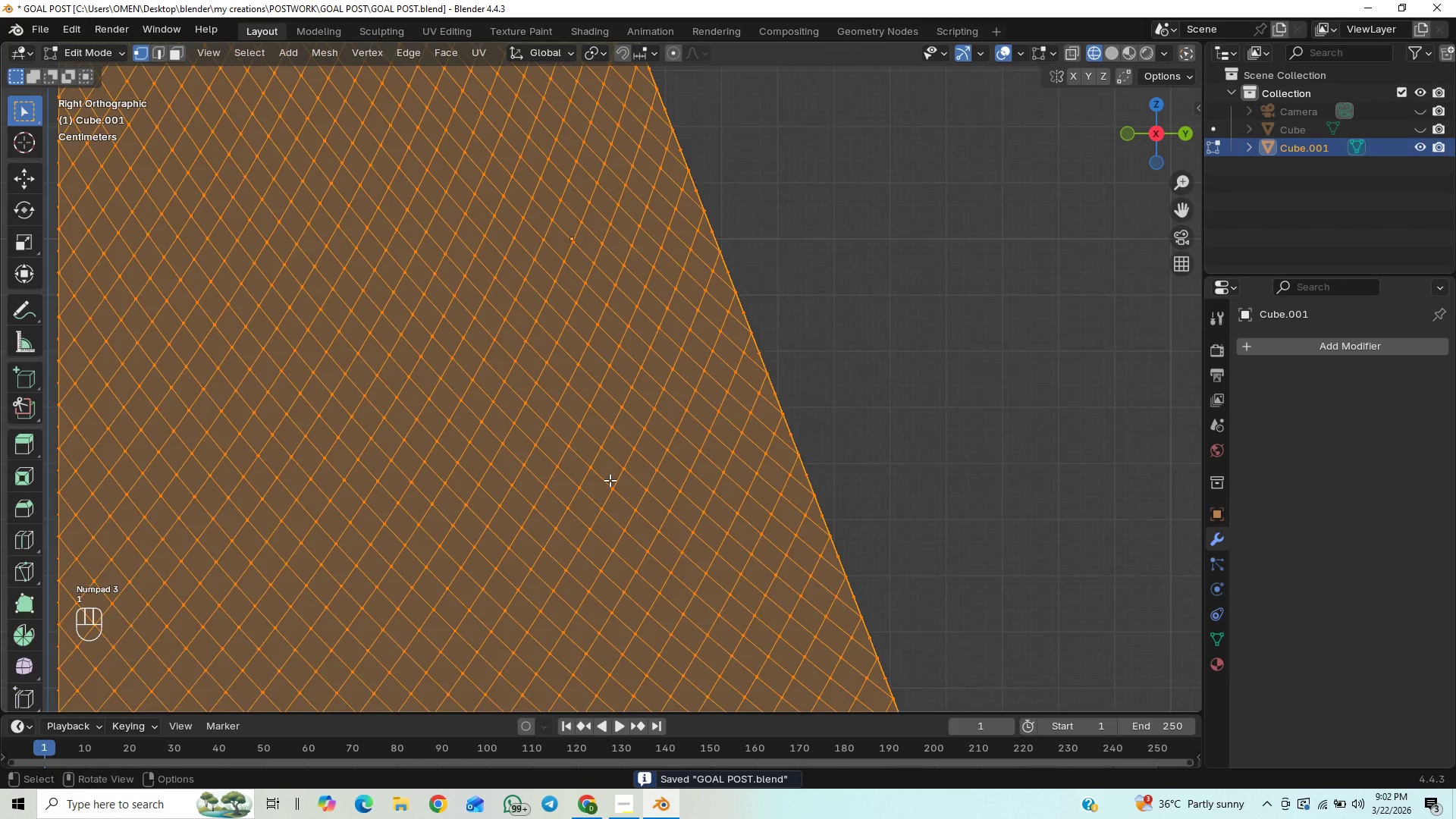 
scroll: coordinate [634, 497], scroll_direction: up, amount: 5.0
 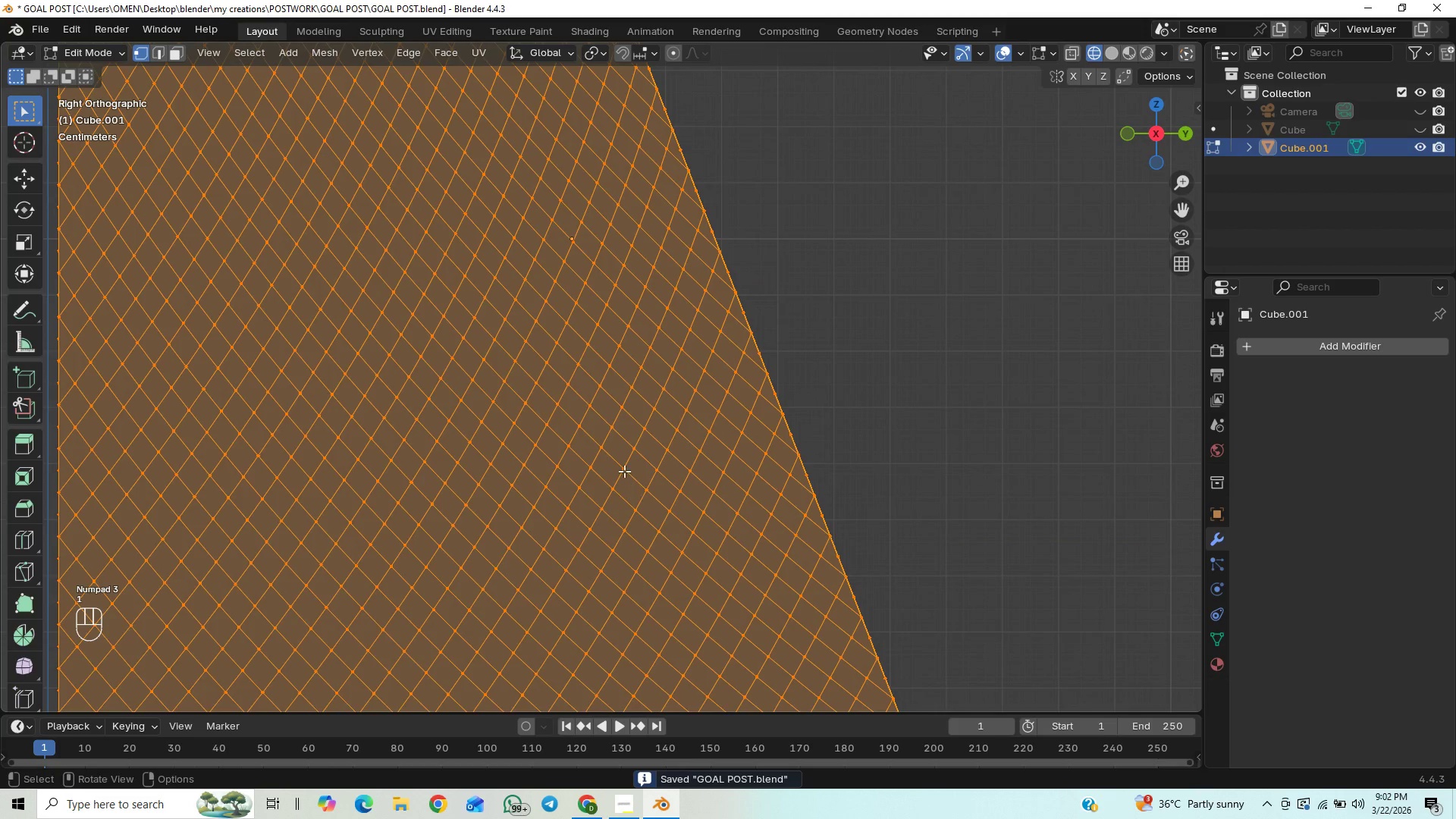 
hold_key(key=ShiftLeft, duration=0.72)
 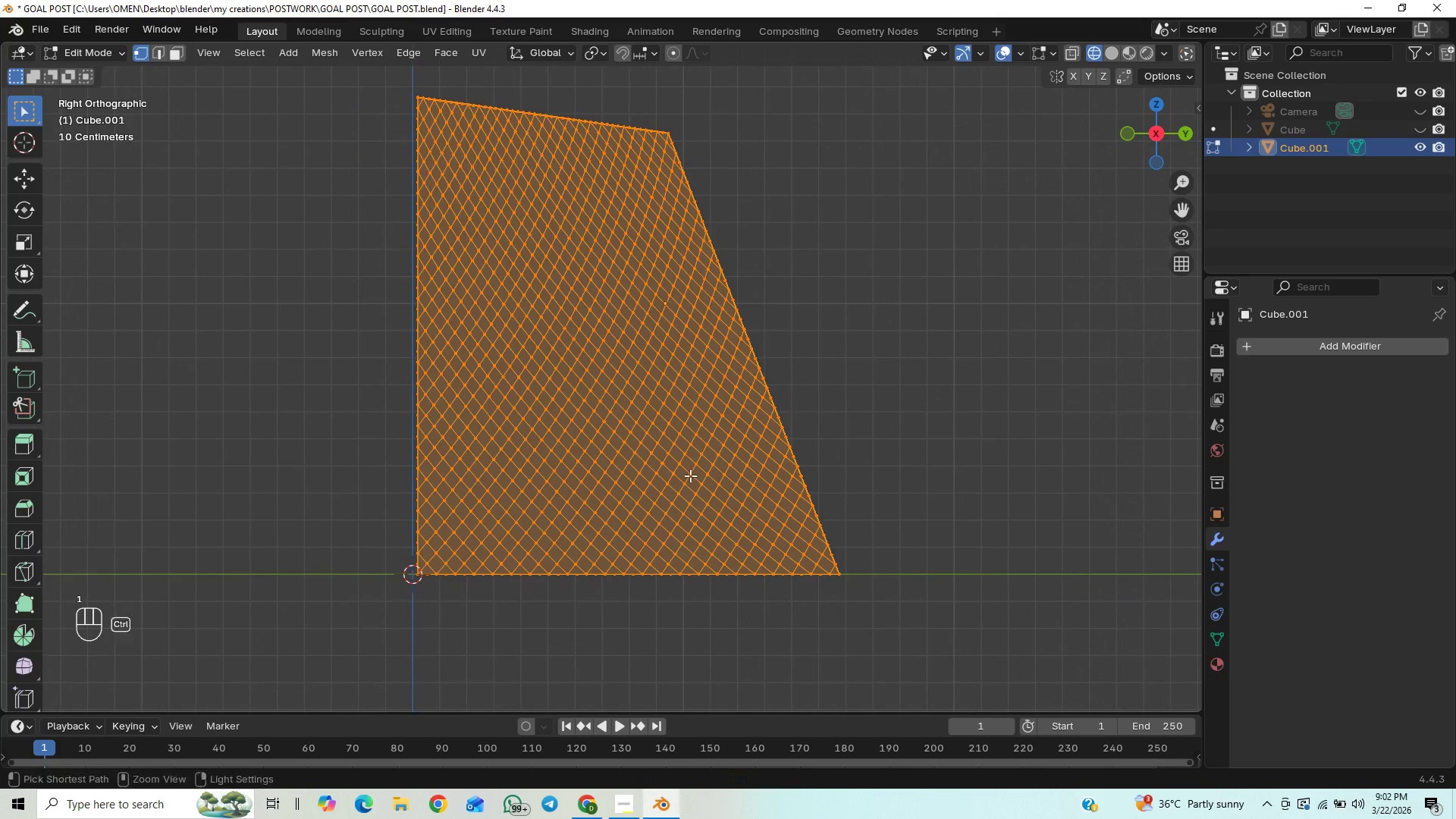 
scroll: coordinate [610, 480], scroll_direction: down, amount: 4.0
 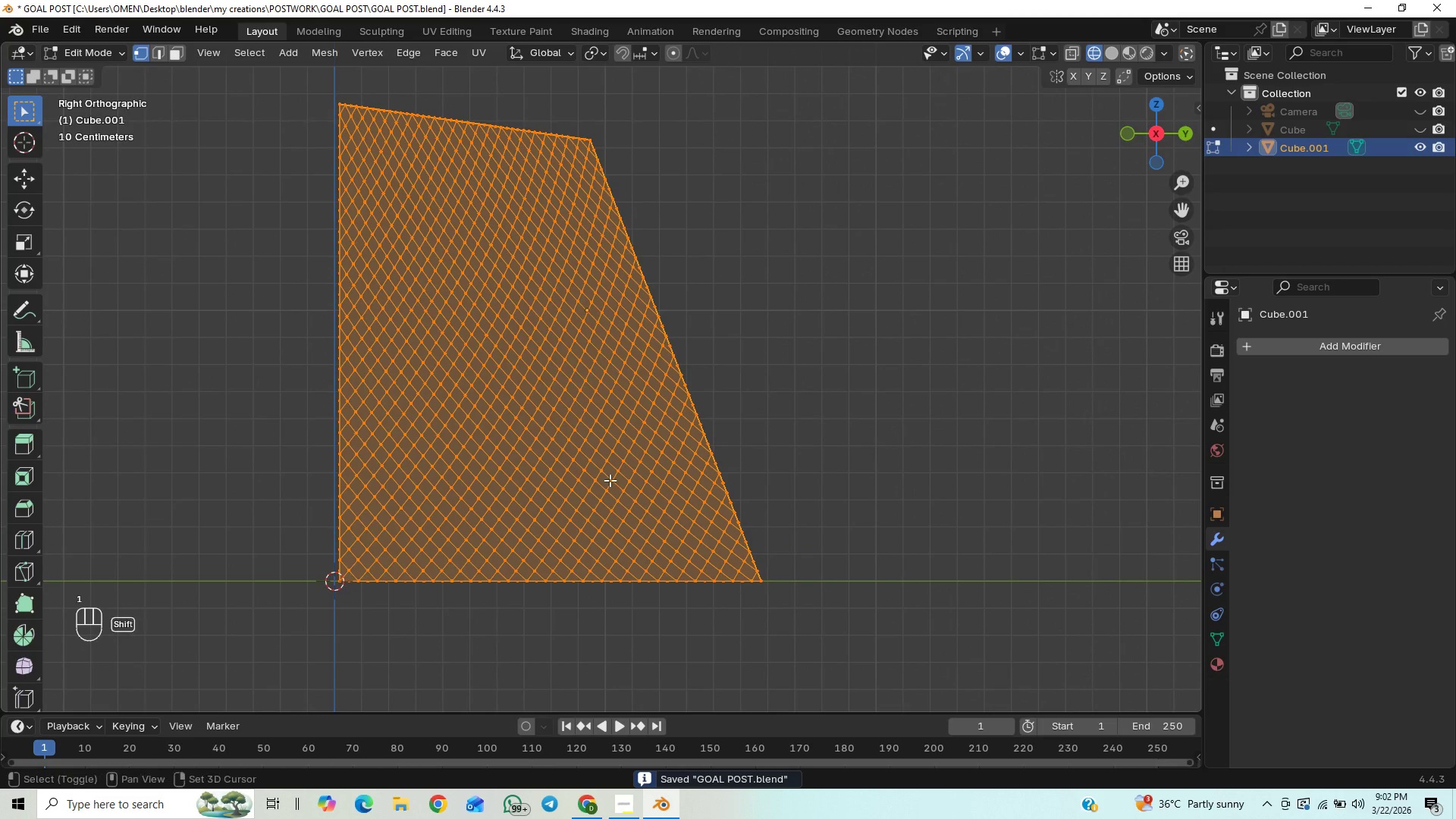 
key(Control+S)
 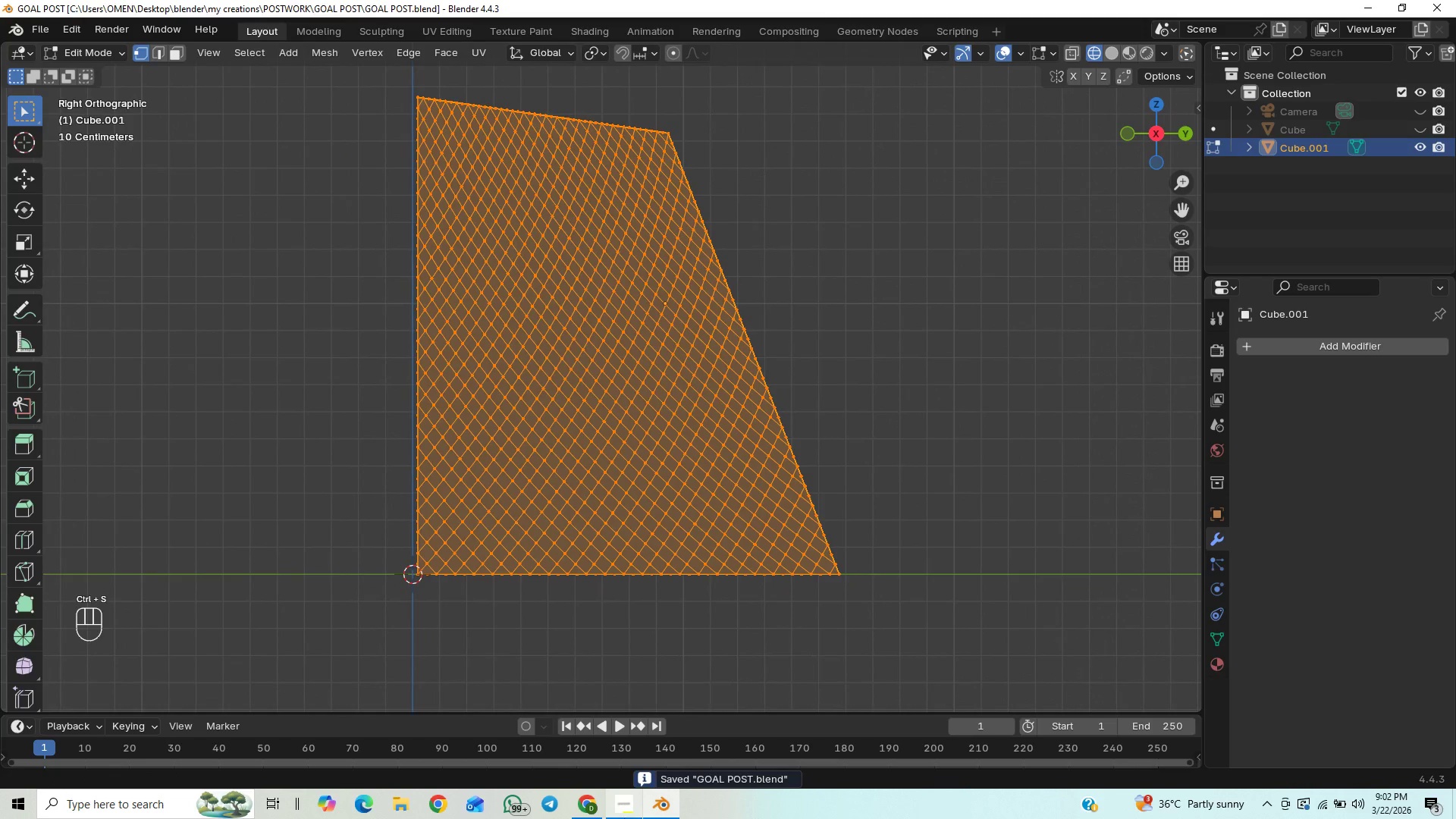 
left_click([626, 813])